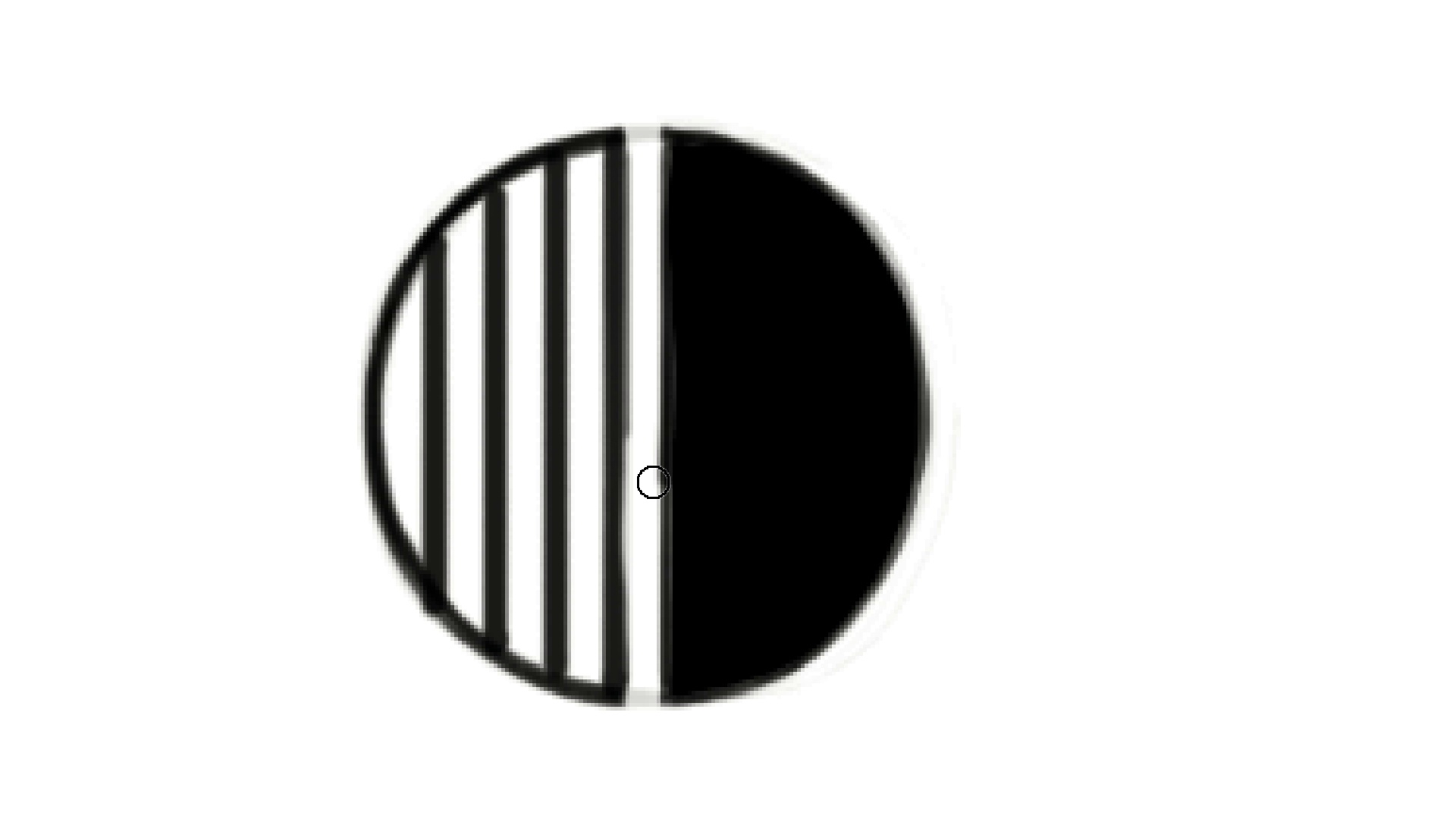 
key(Control+ControlLeft)
 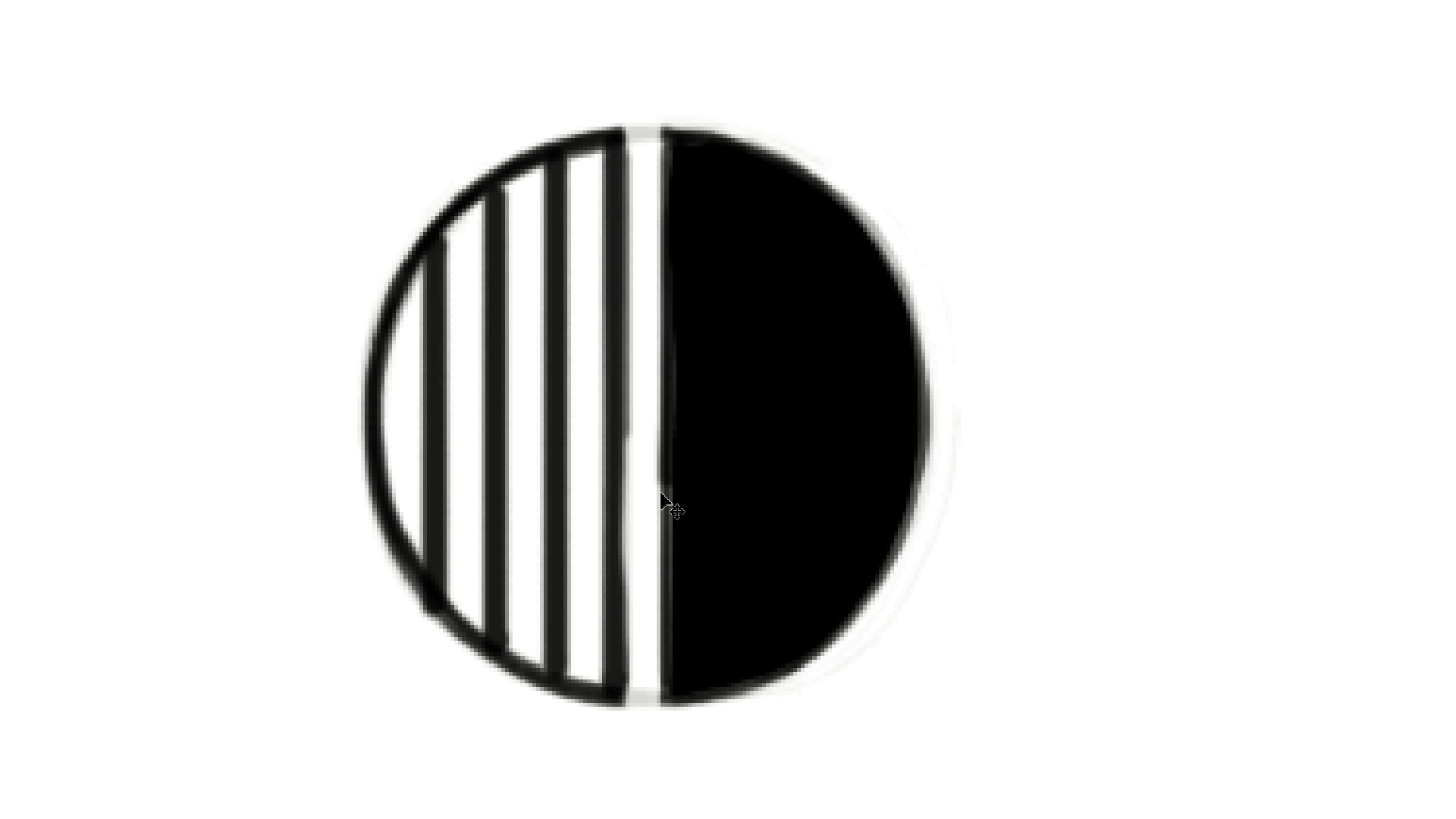 
key(Control+Z)
 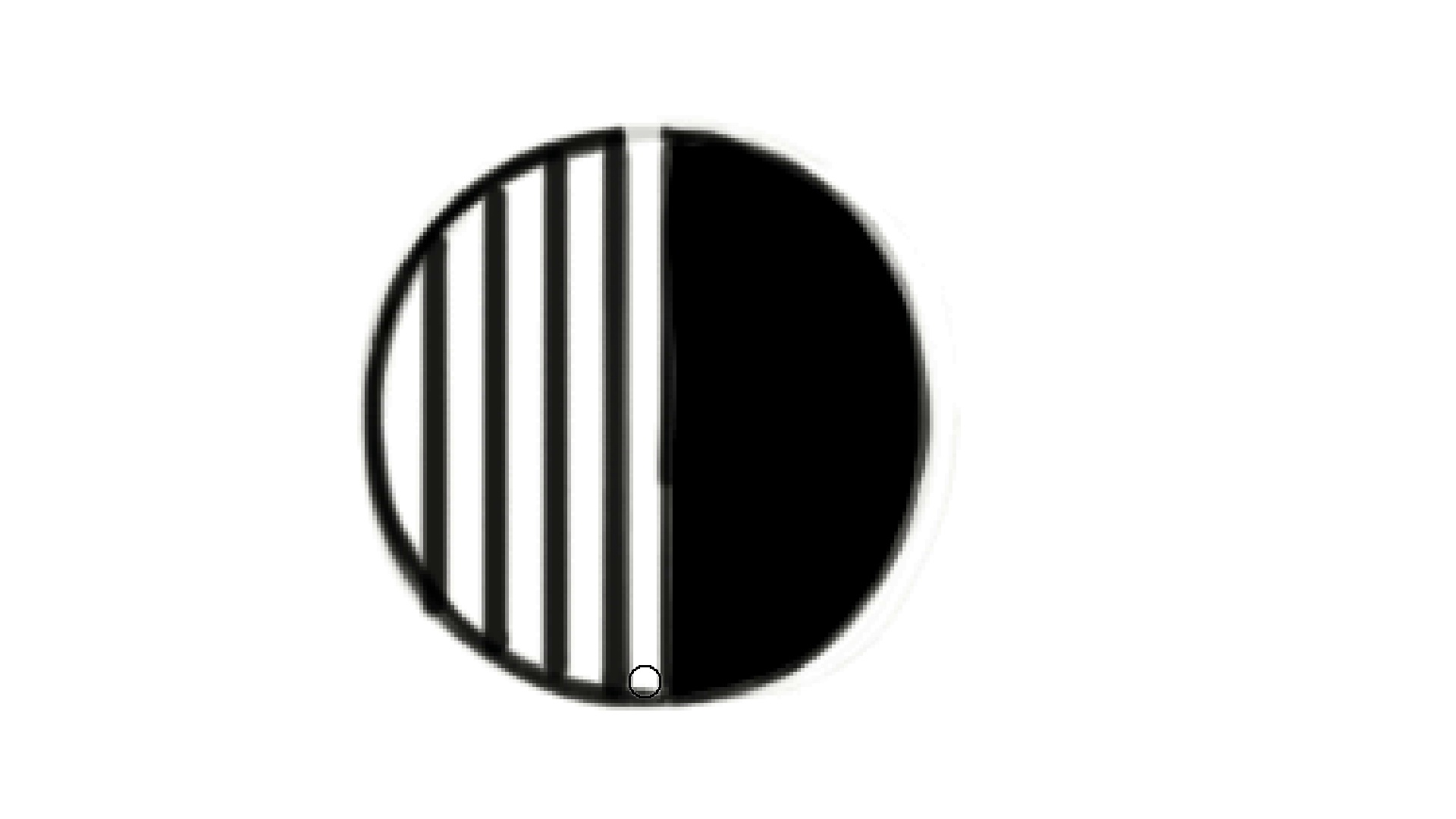 
hold_key(key=Backquote, duration=1.52)
 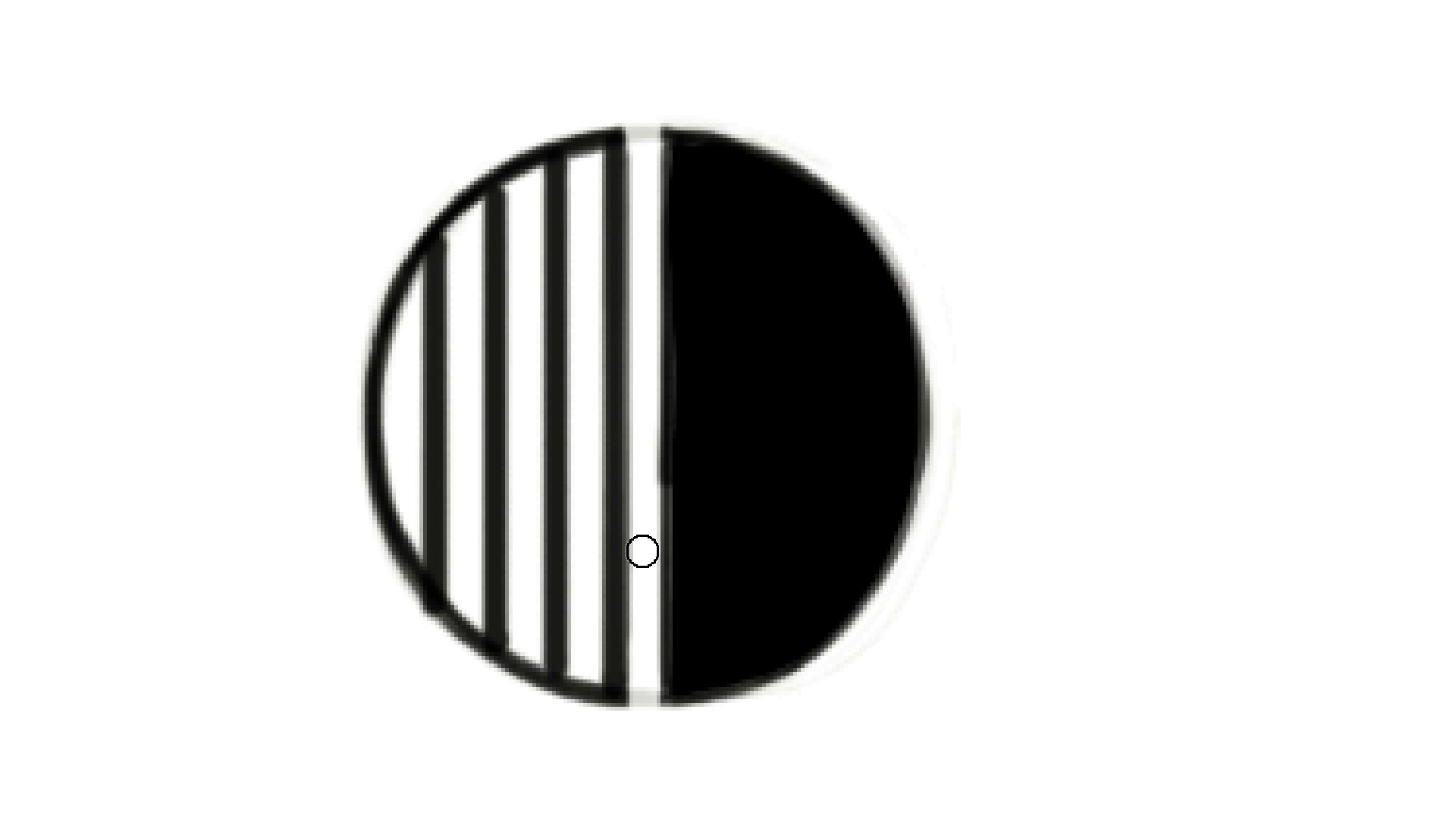 
hold_key(key=Backquote, duration=1.5)
 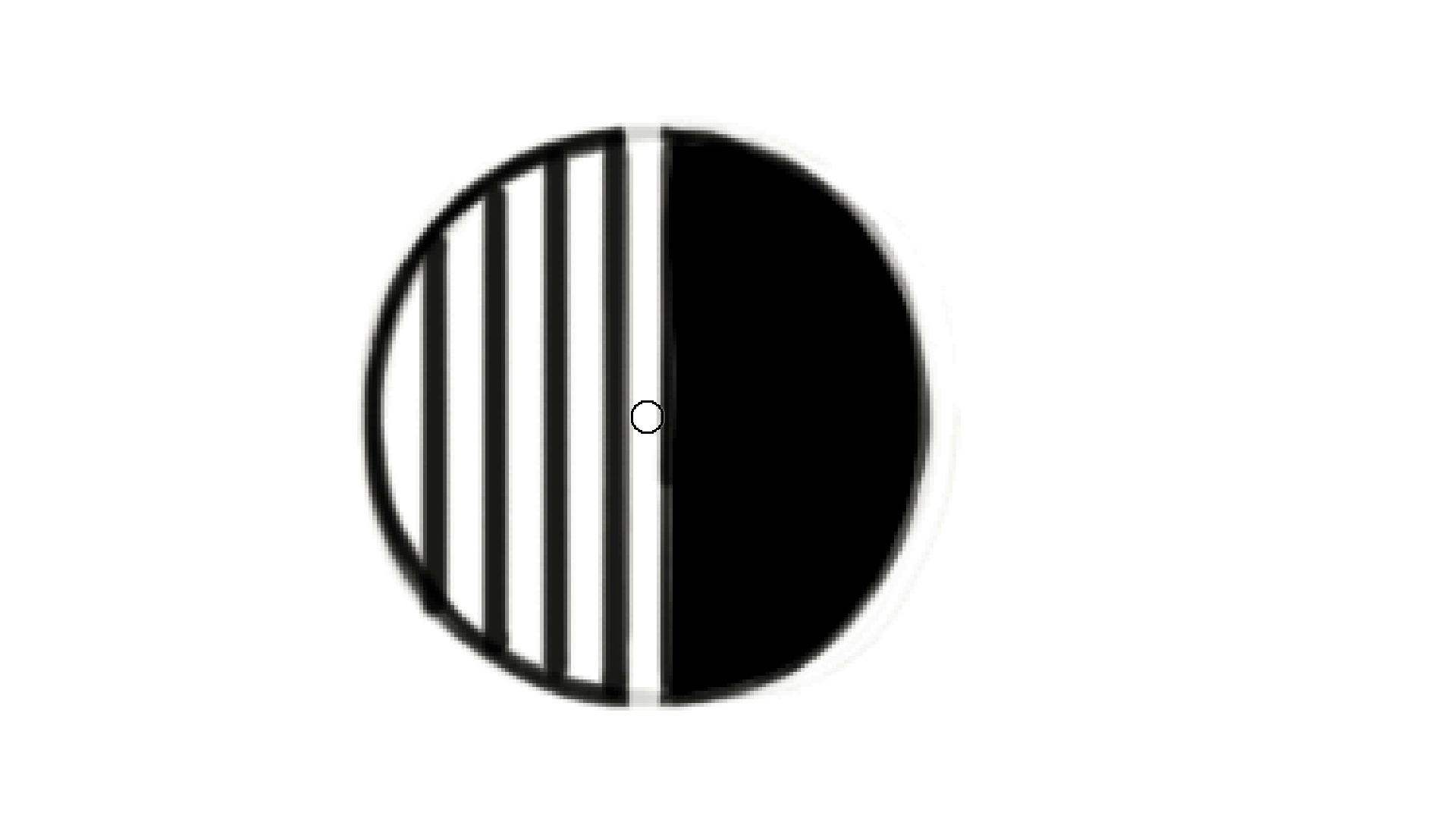 
hold_key(key=Backquote, duration=1.5)
 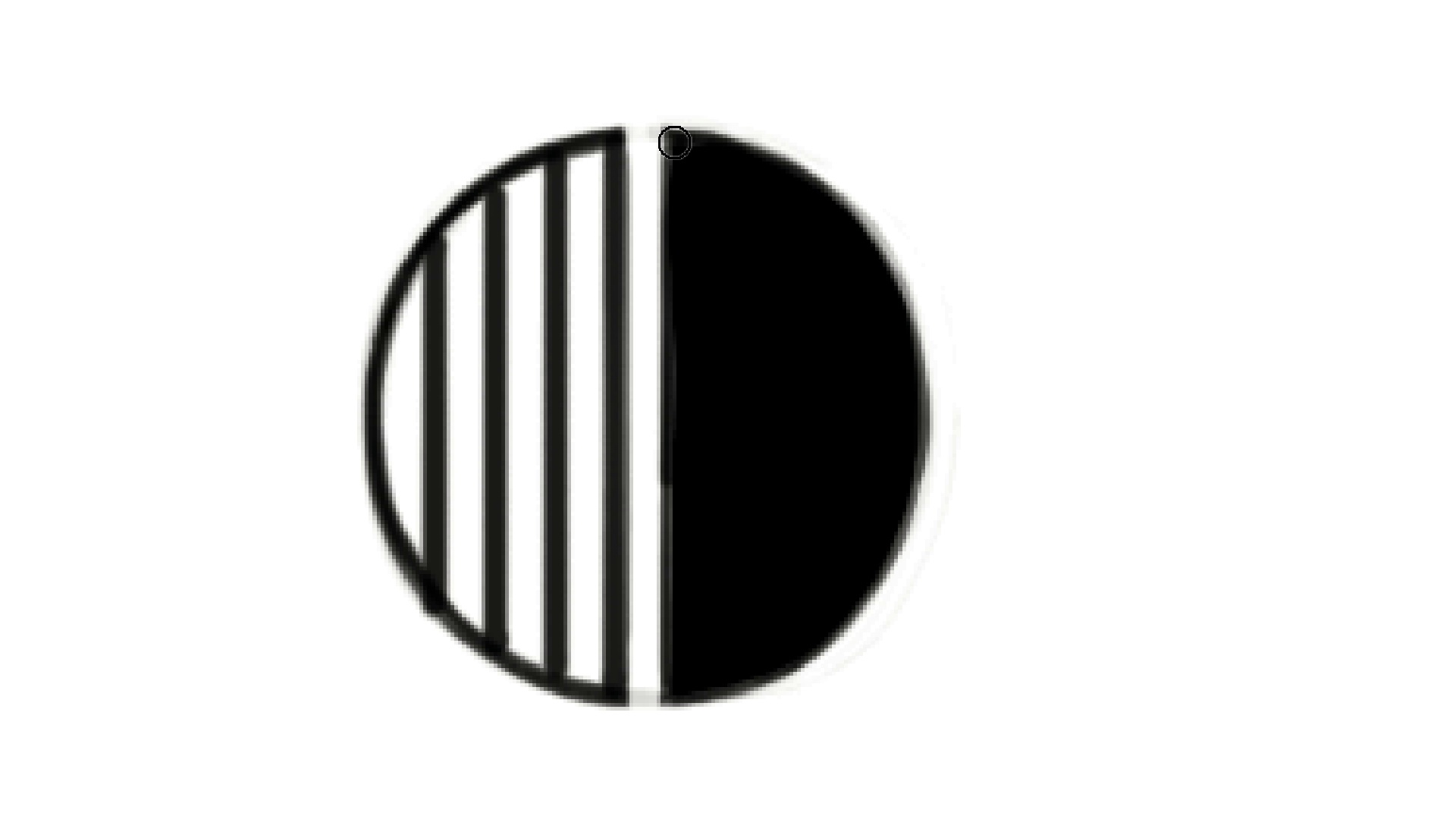 
hold_key(key=Backquote, duration=0.46)
 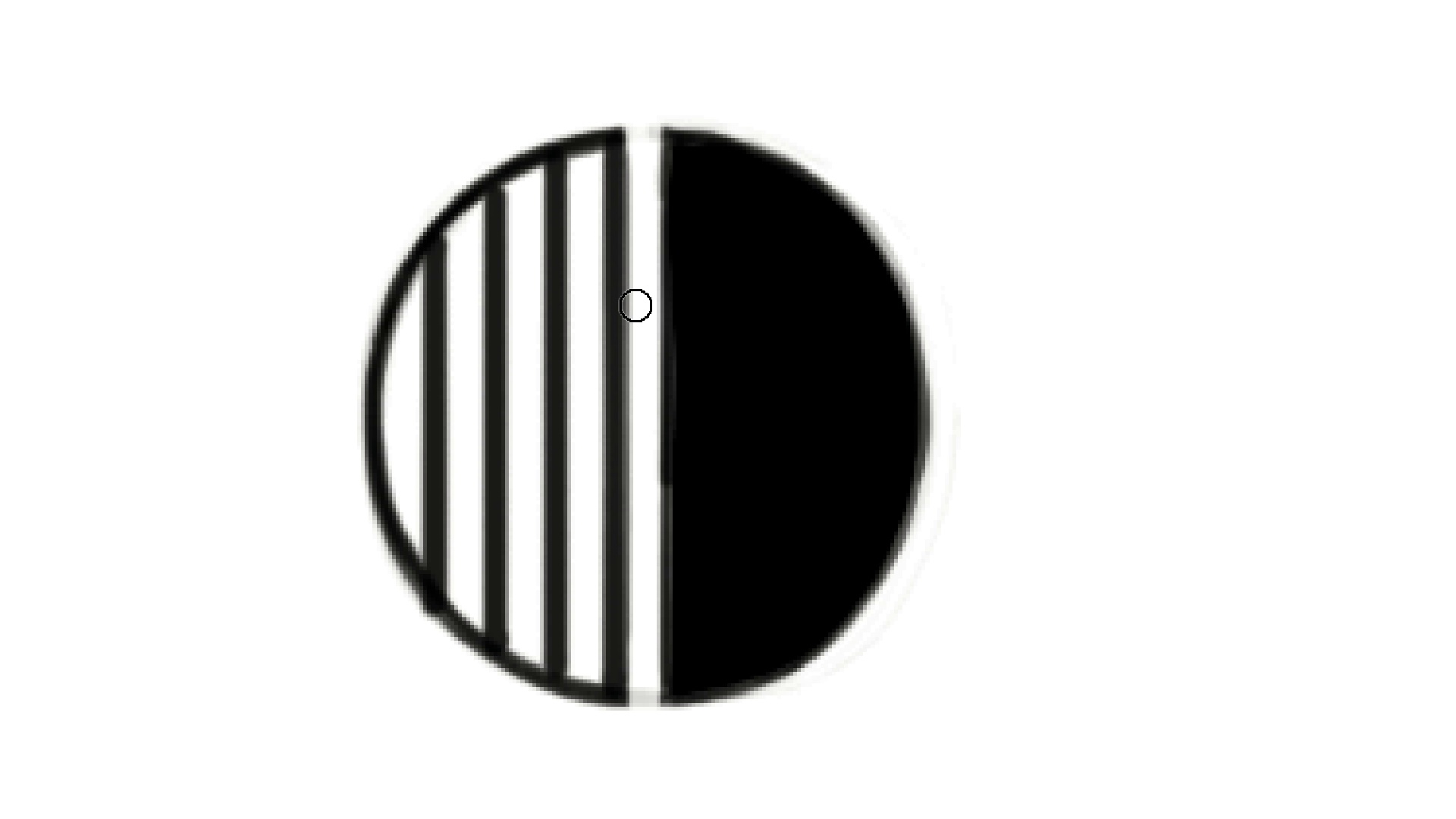 
hold_key(key=ControlLeft, duration=0.63)
 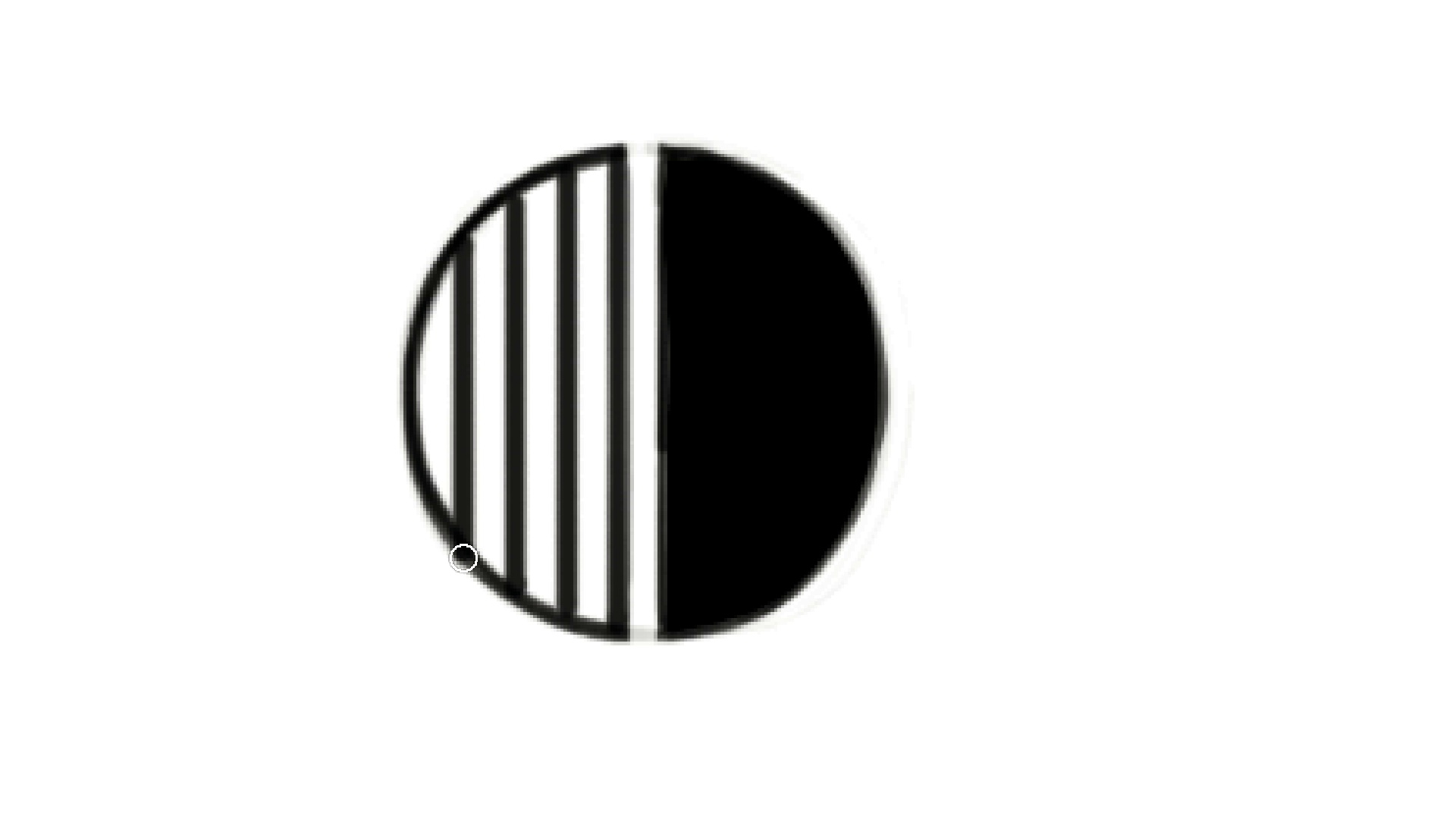 
hold_key(key=Space, duration=0.57)
 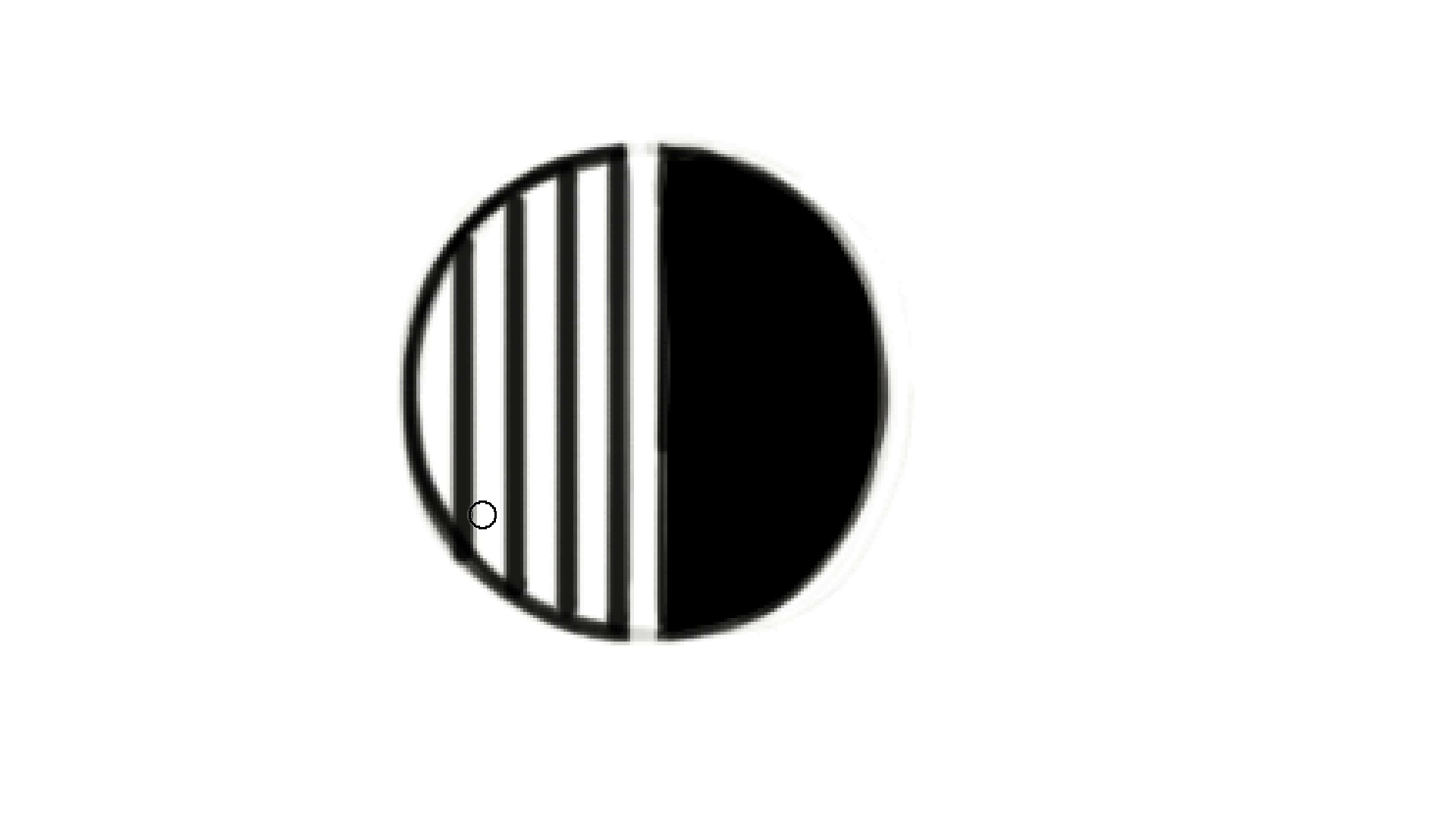 
hold_key(key=Backquote, duration=1.23)
 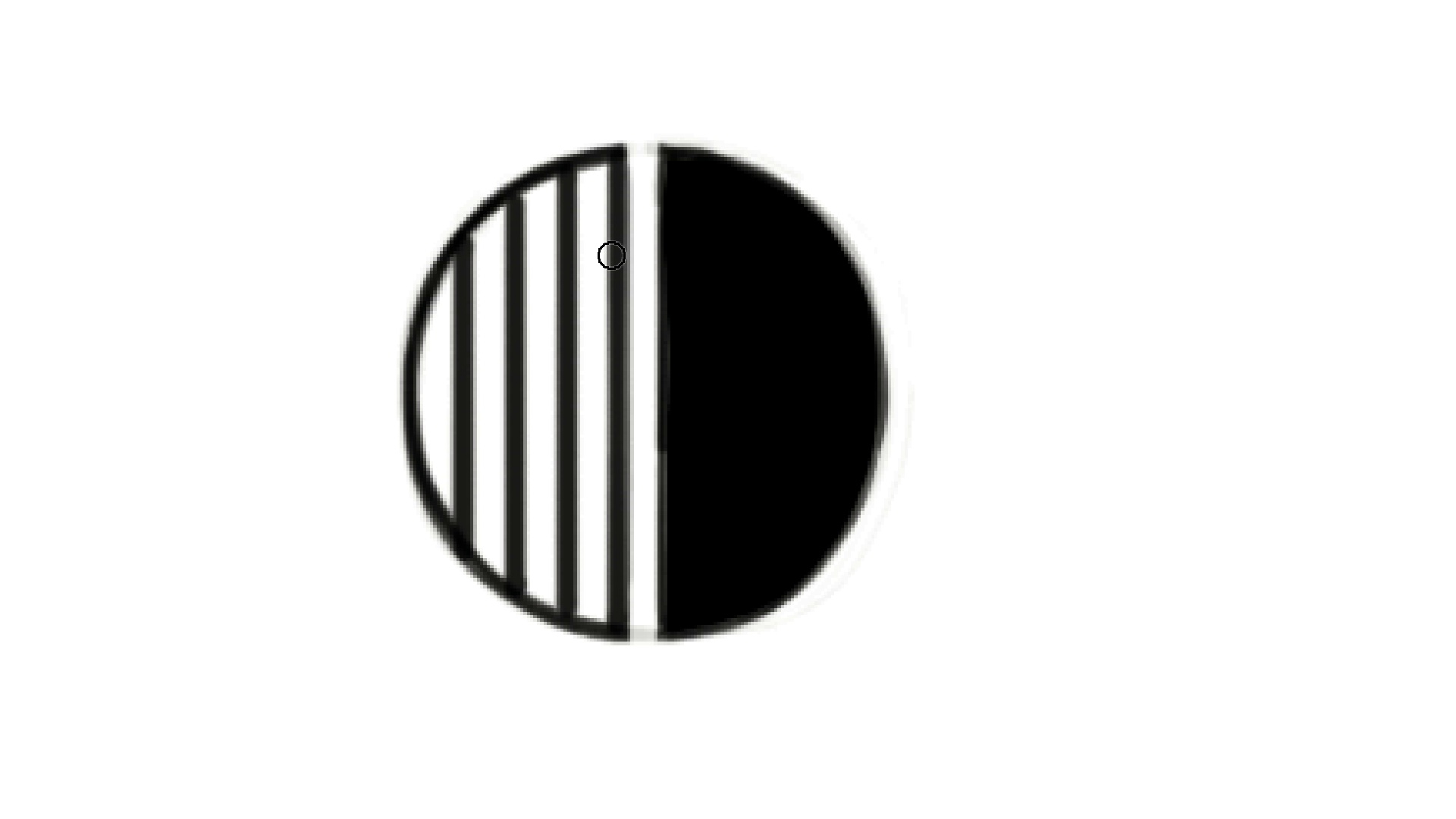 
hold_key(key=ControlLeft, duration=1.77)
 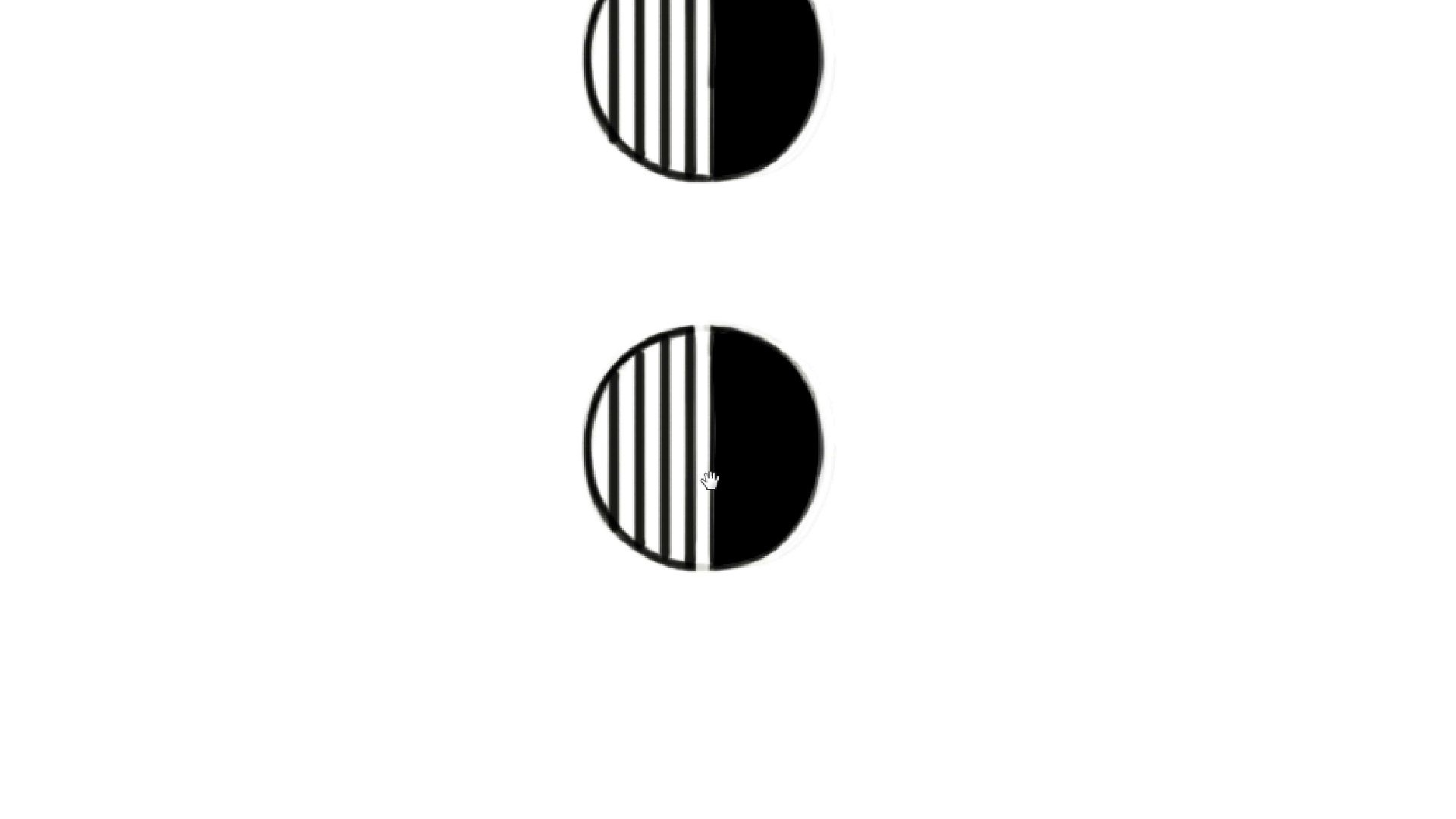 
hold_key(key=Space, duration=1.52)
 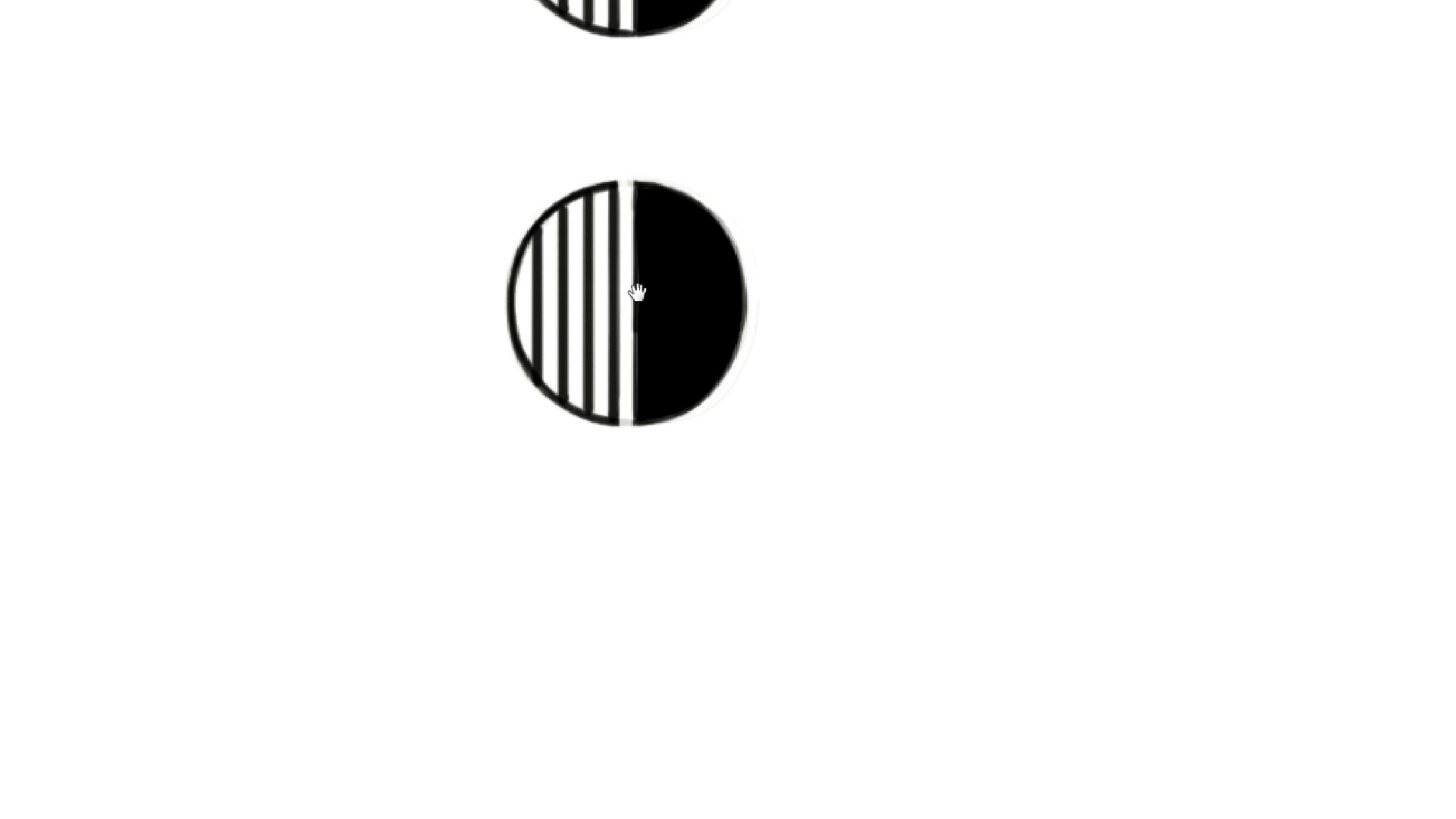 
hold_key(key=Space, duration=1.43)
 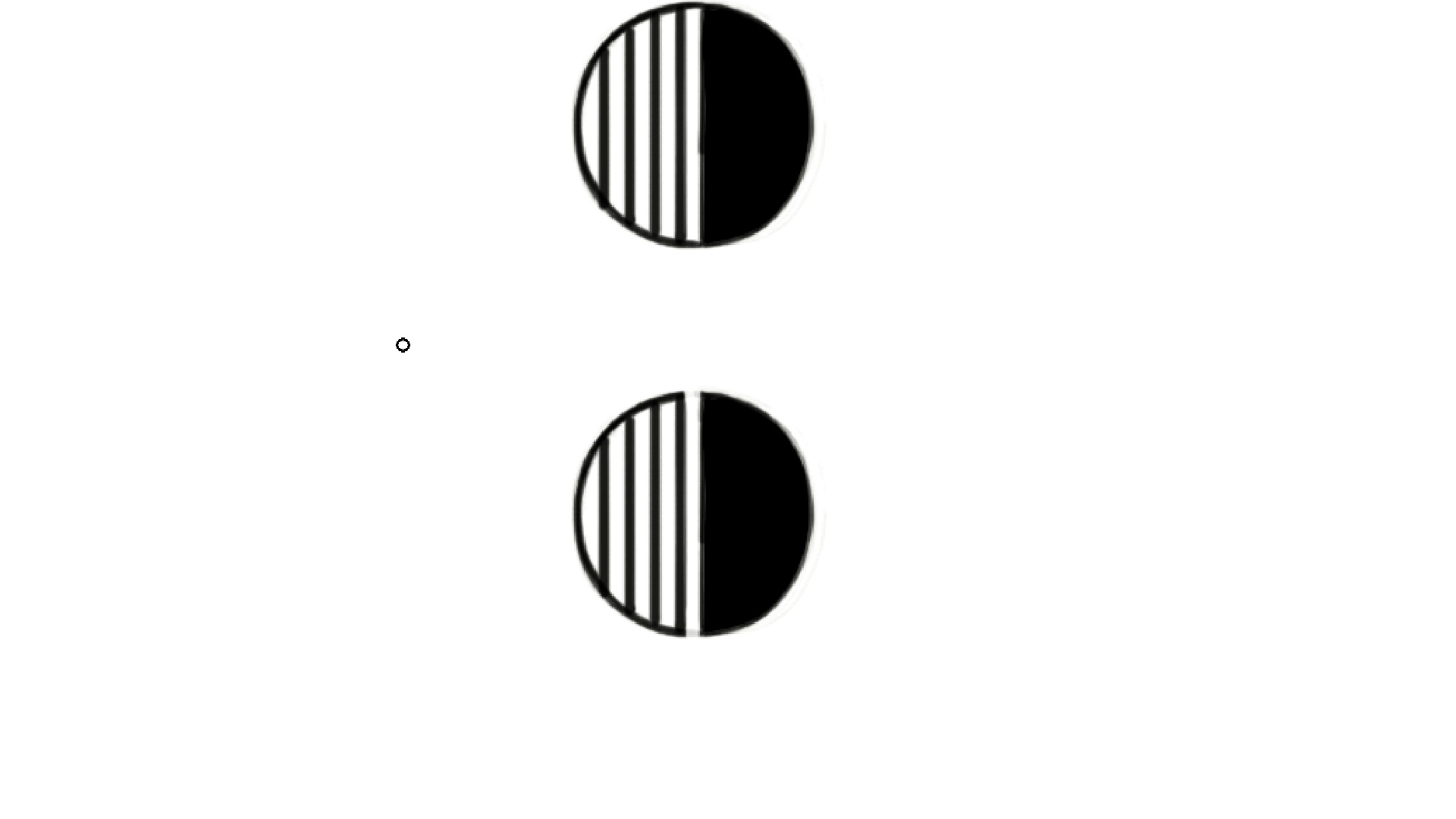 
wait(7.39)
 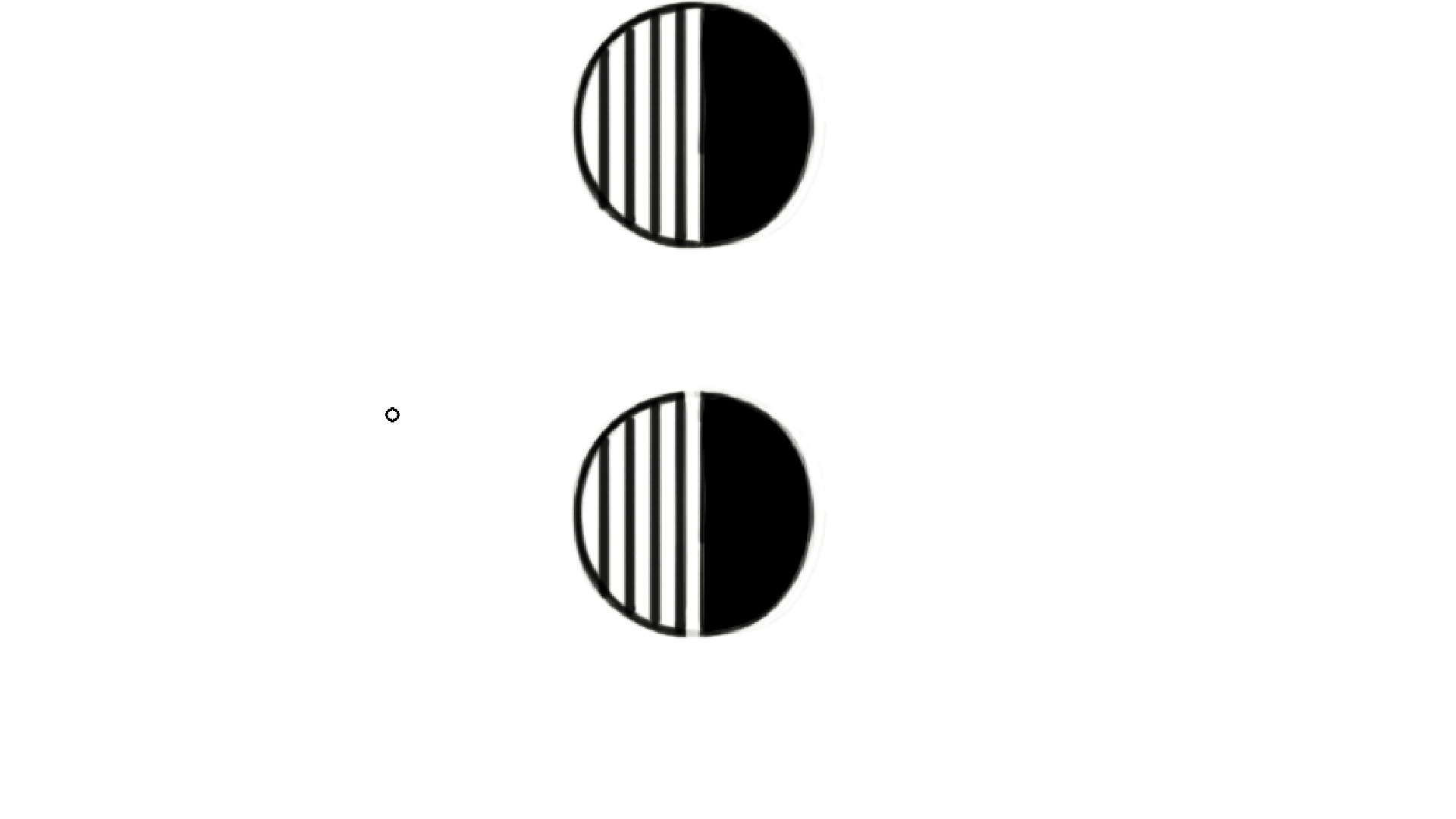 
hold_key(key=ControlLeft, duration=0.49)
 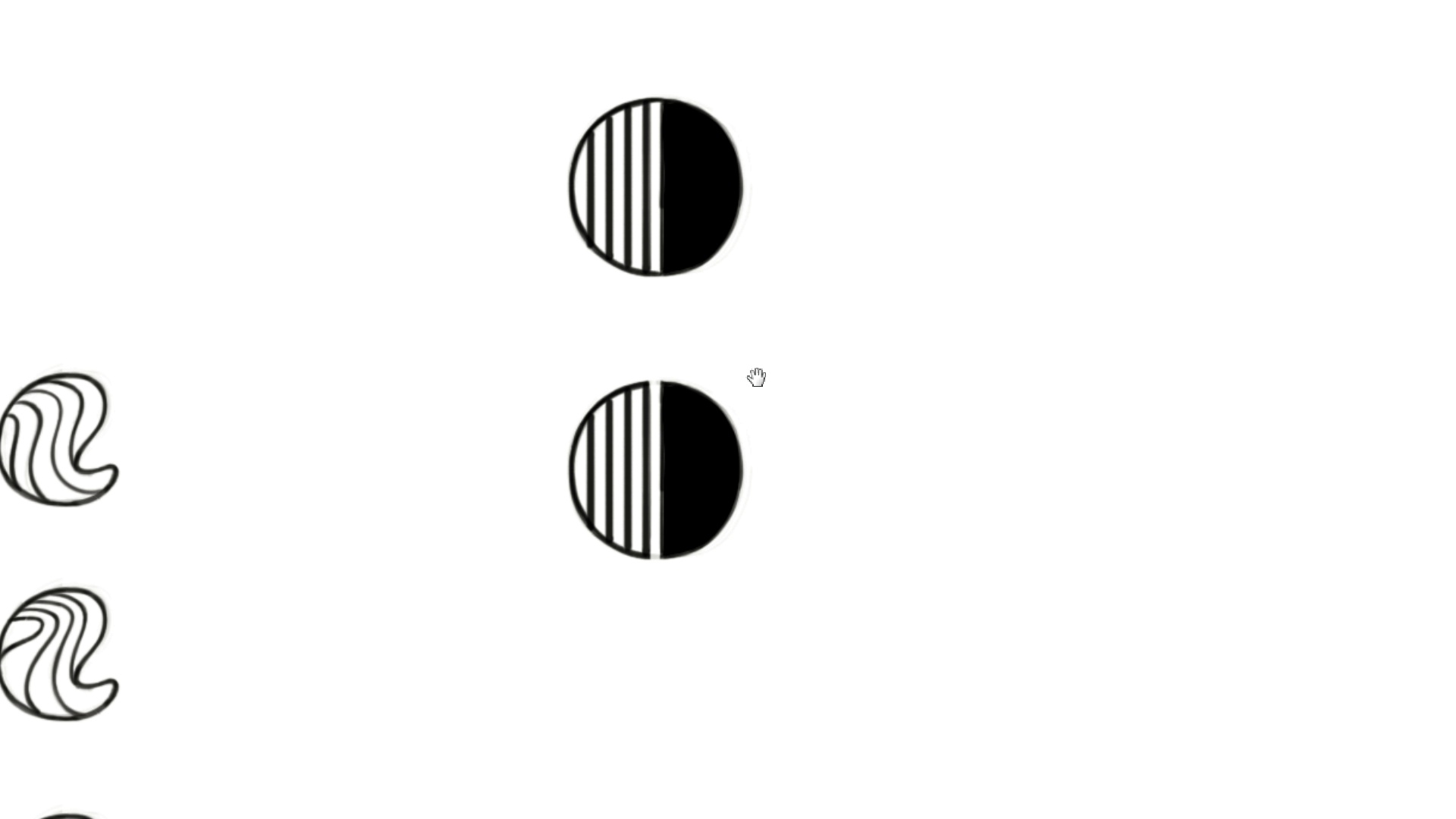 
hold_key(key=Space, duration=1.32)
 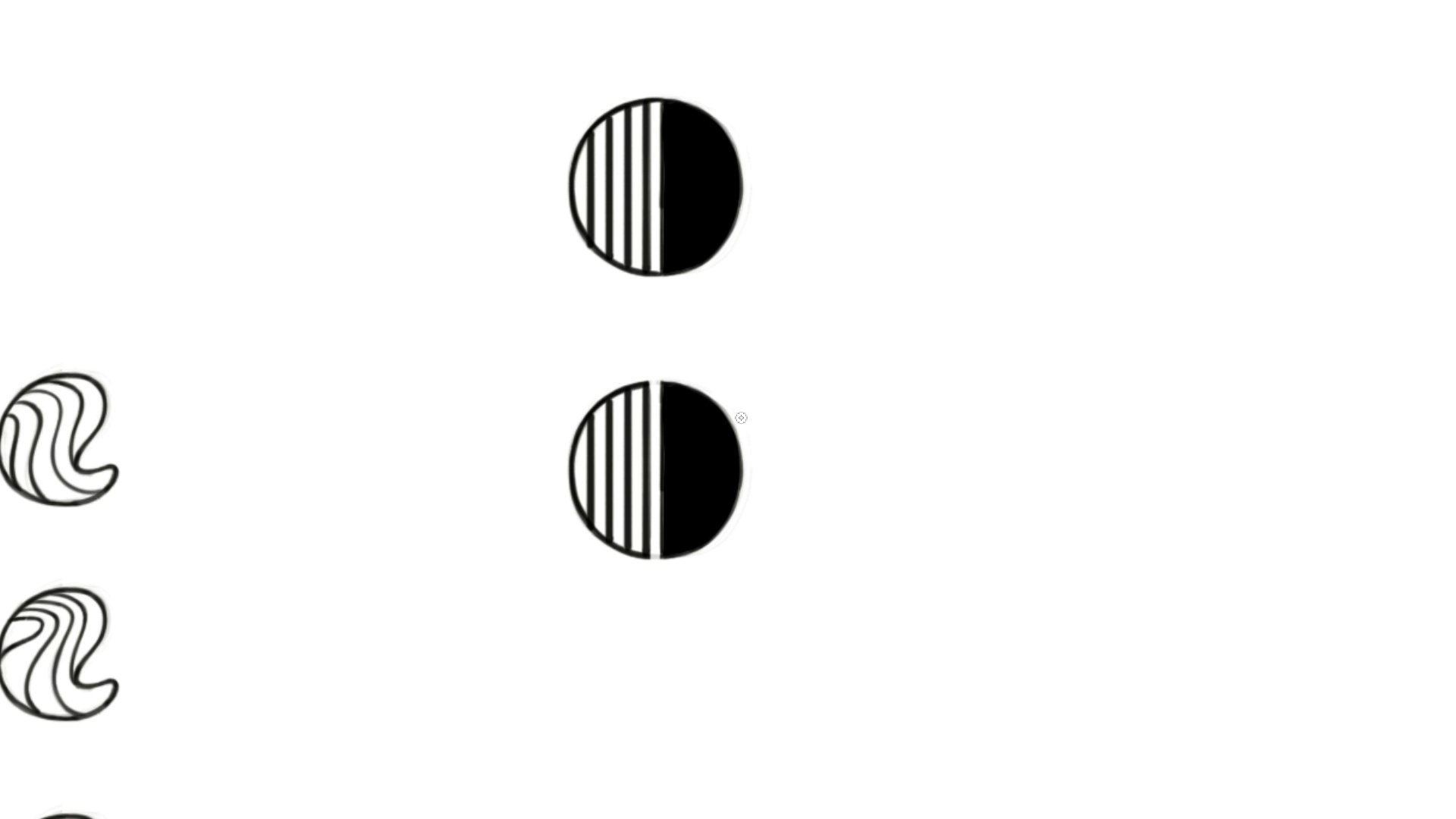 
wait(5.19)
 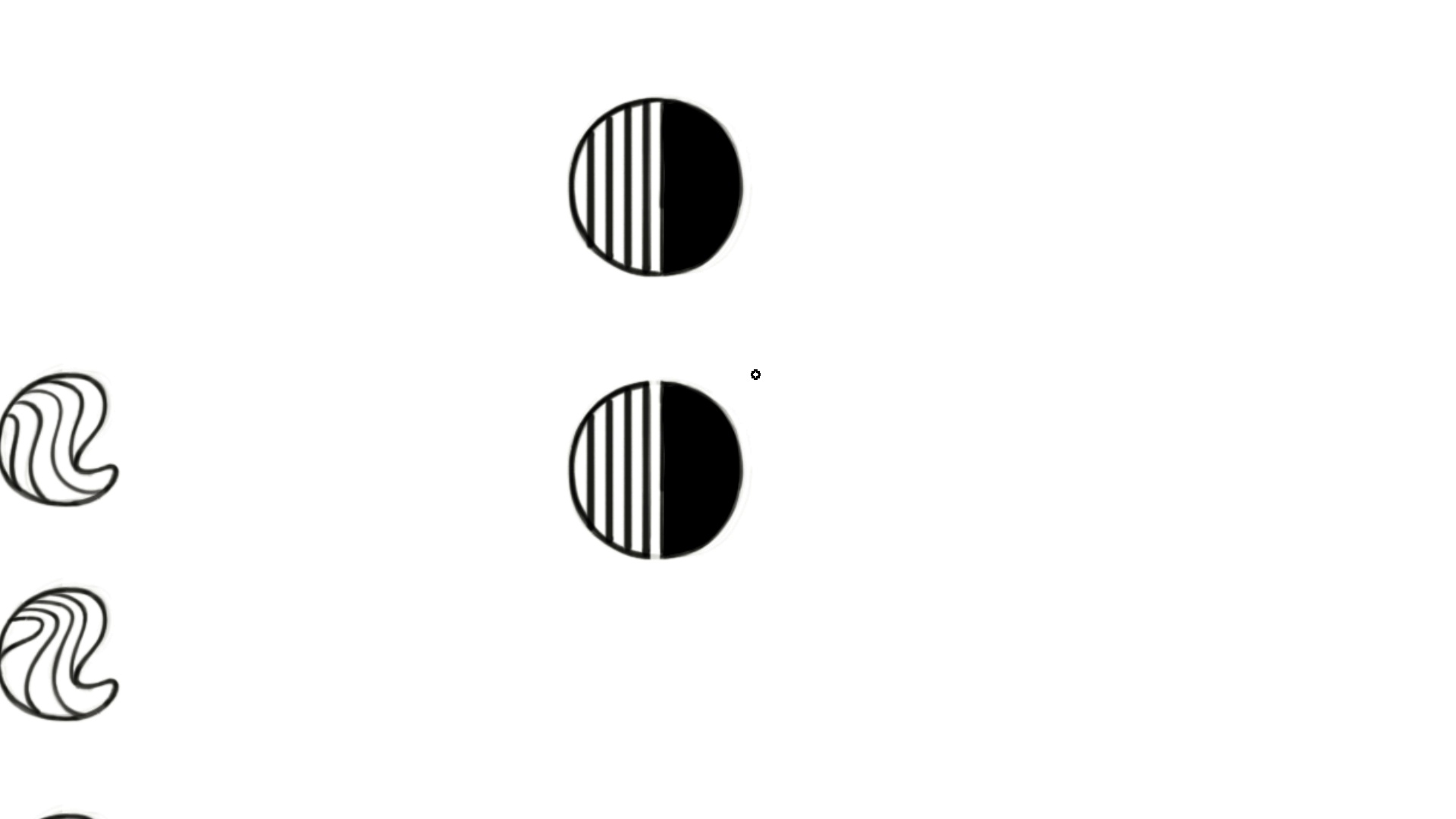 
key(B)
 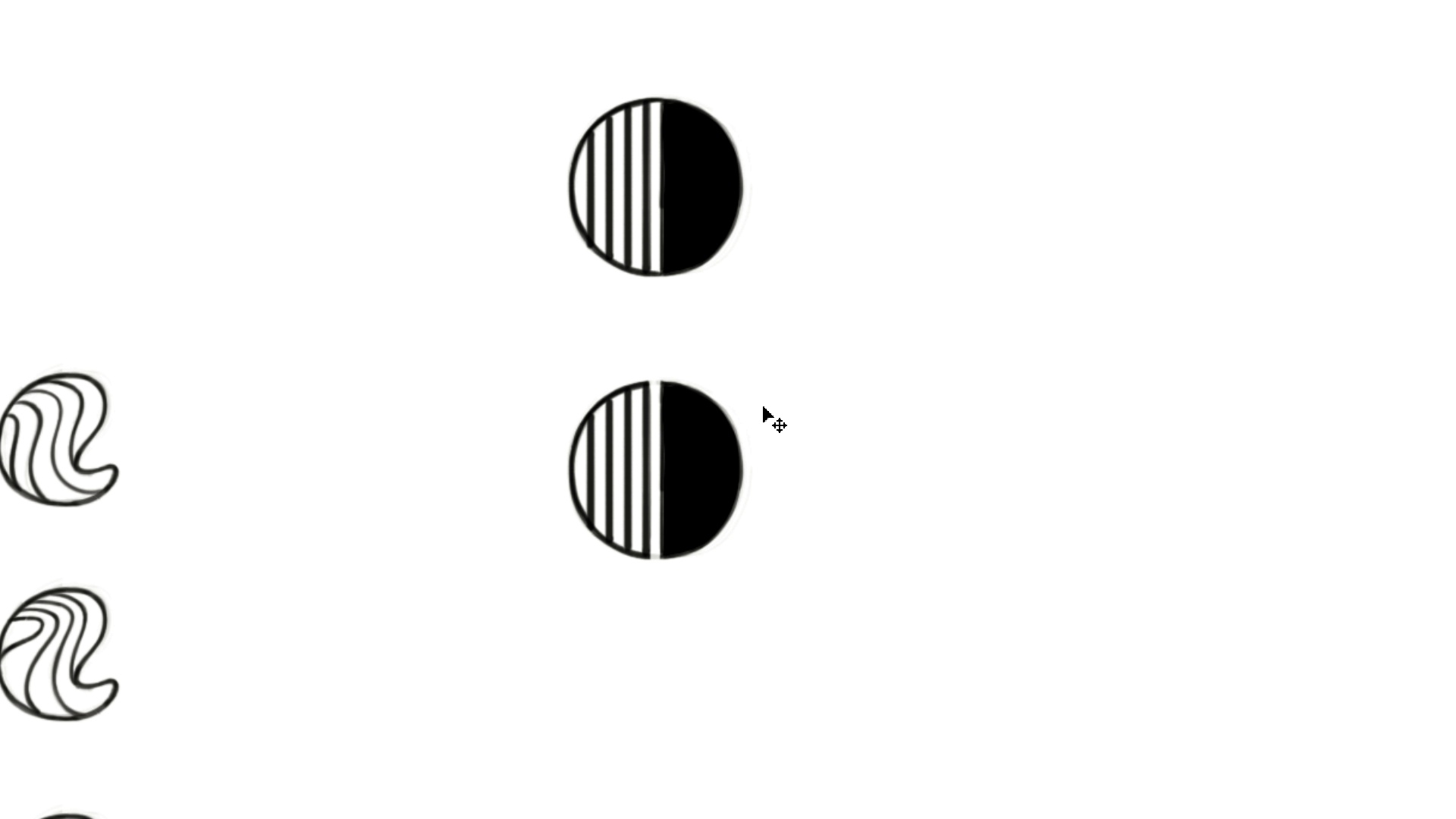 
hold_key(key=ControlLeft, duration=0.84)
 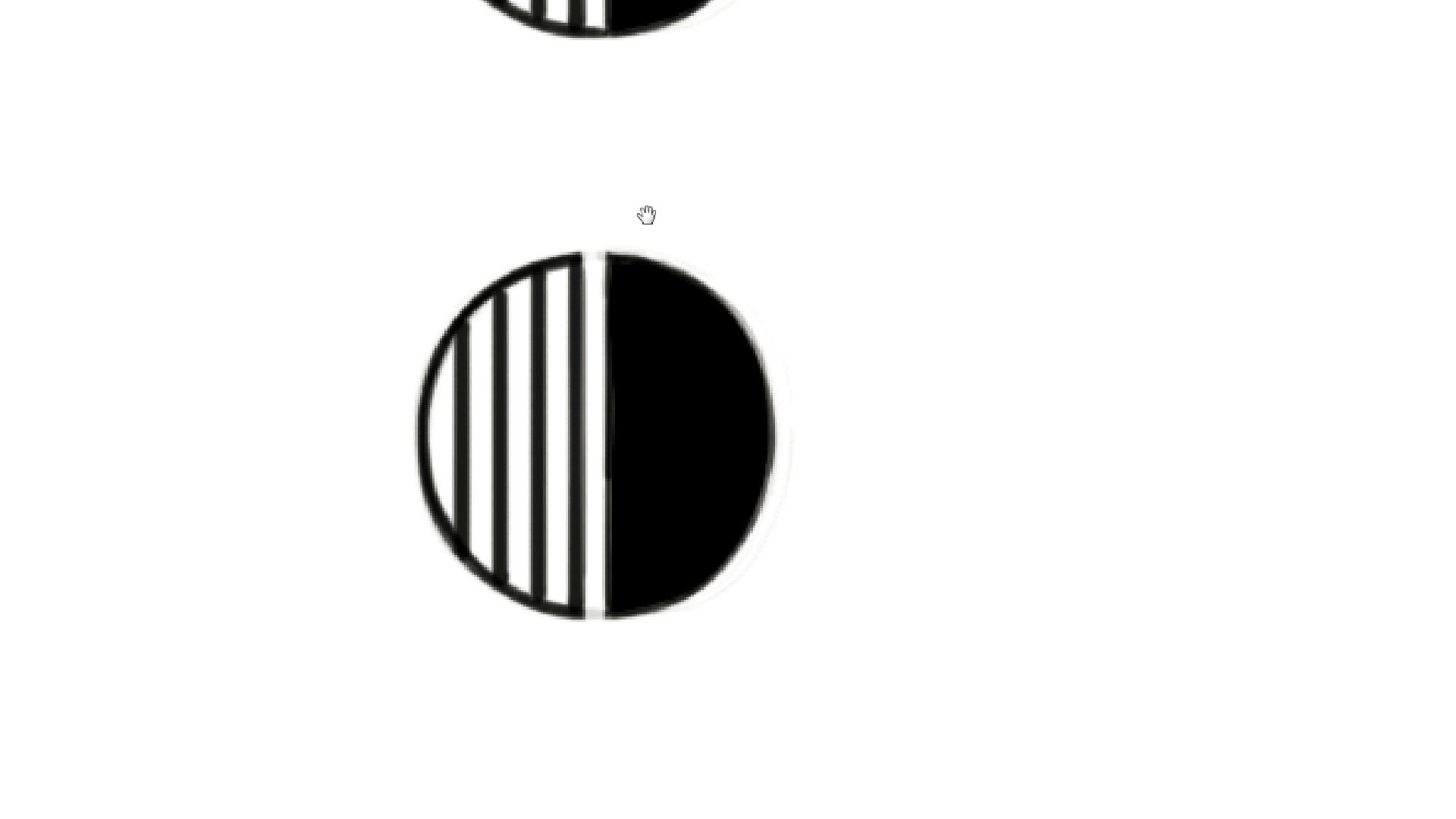 
hold_key(key=Space, duration=1.44)
 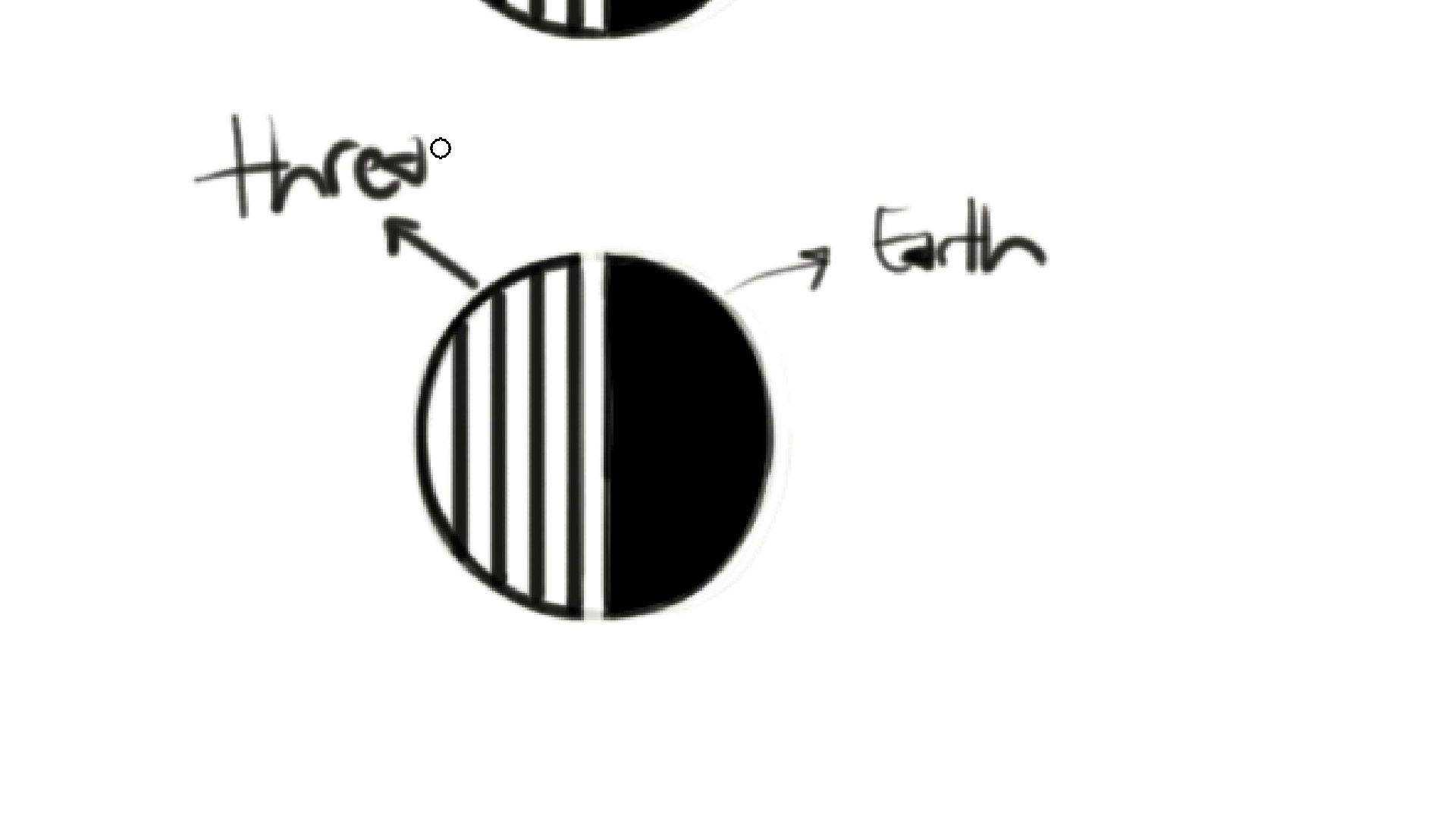 
wait(16.44)
 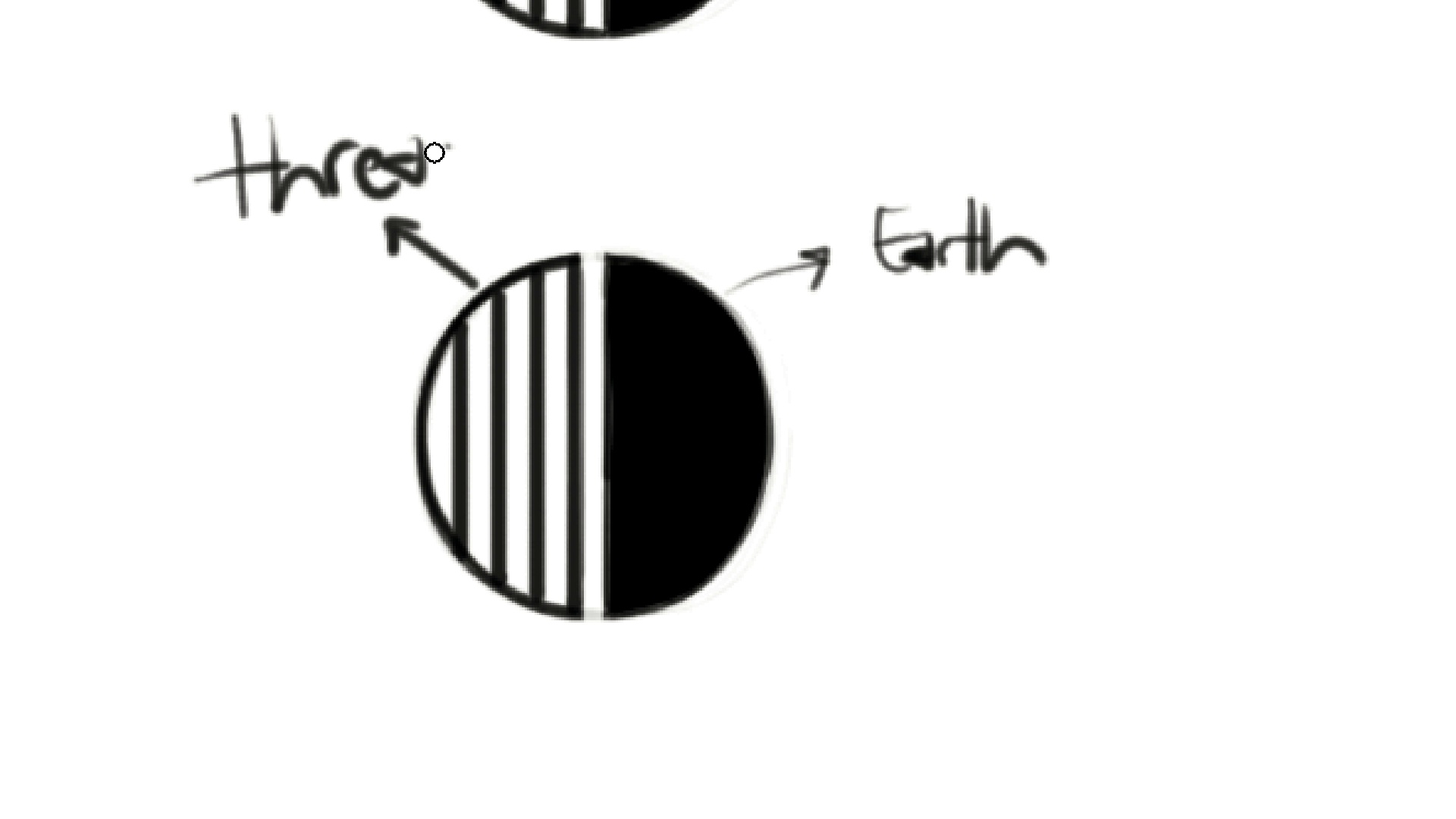 
hold_key(key=Space, duration=0.41)
 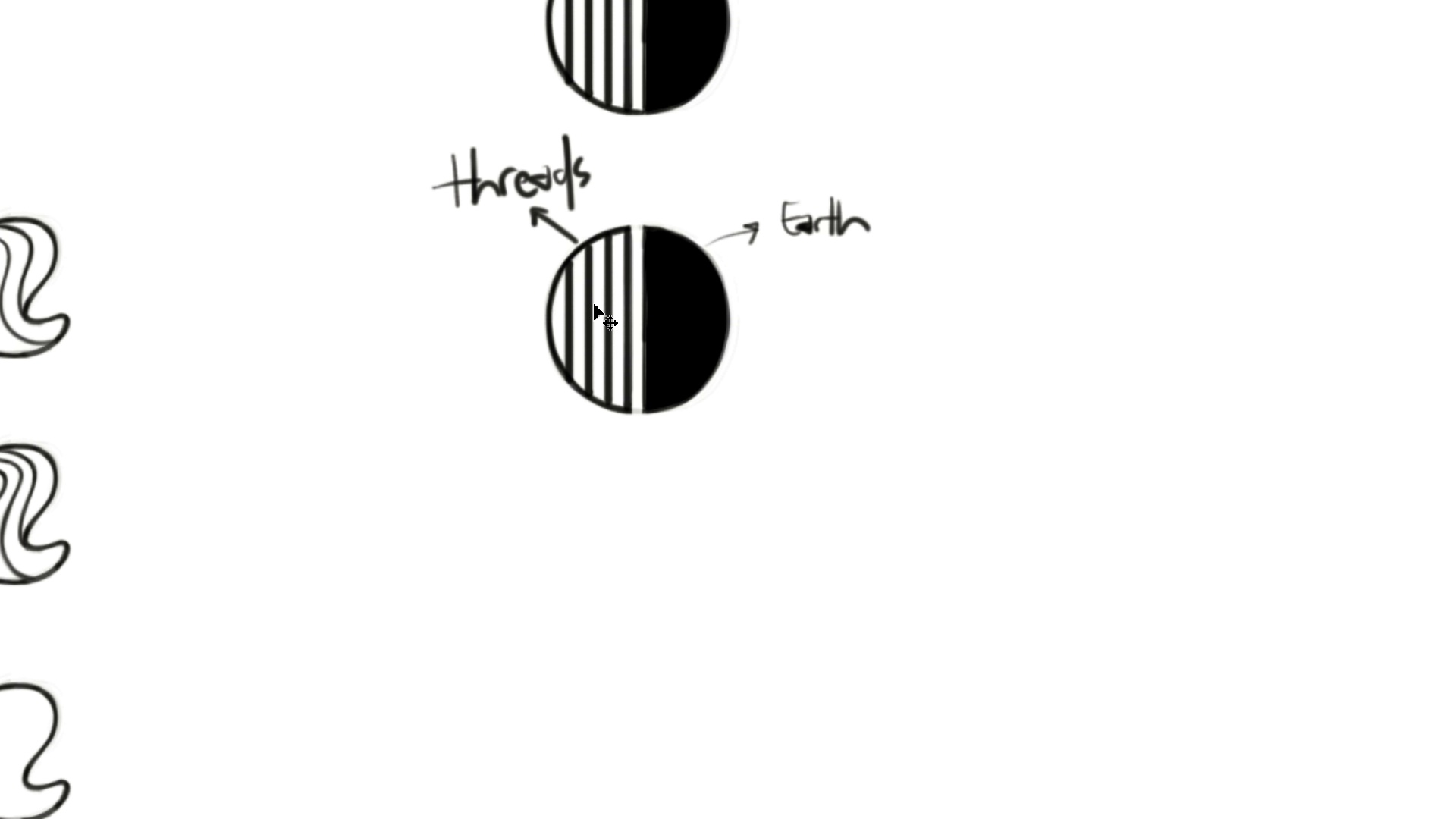 
key(Control+Z)
 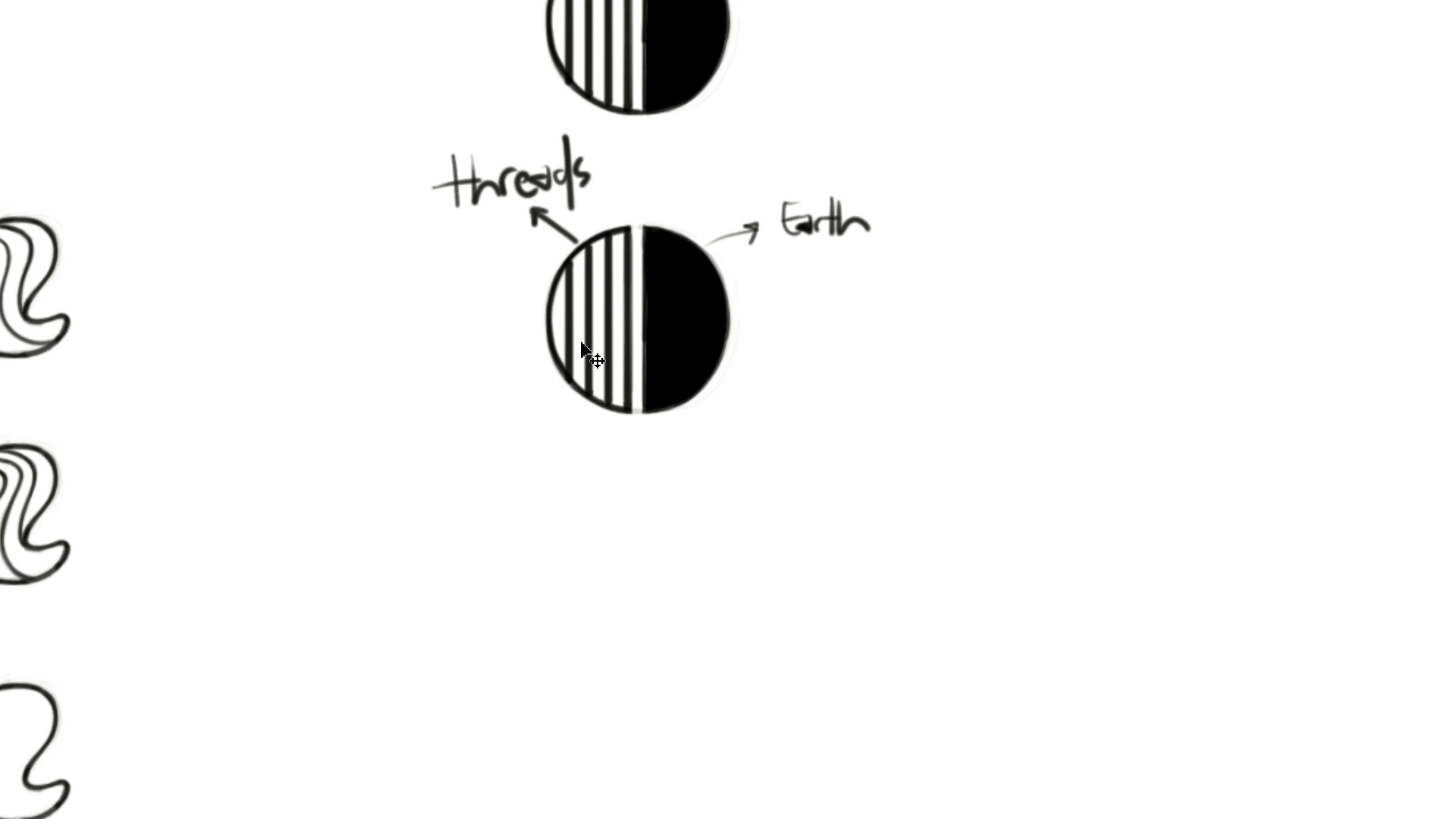 
key(Control+Z)
 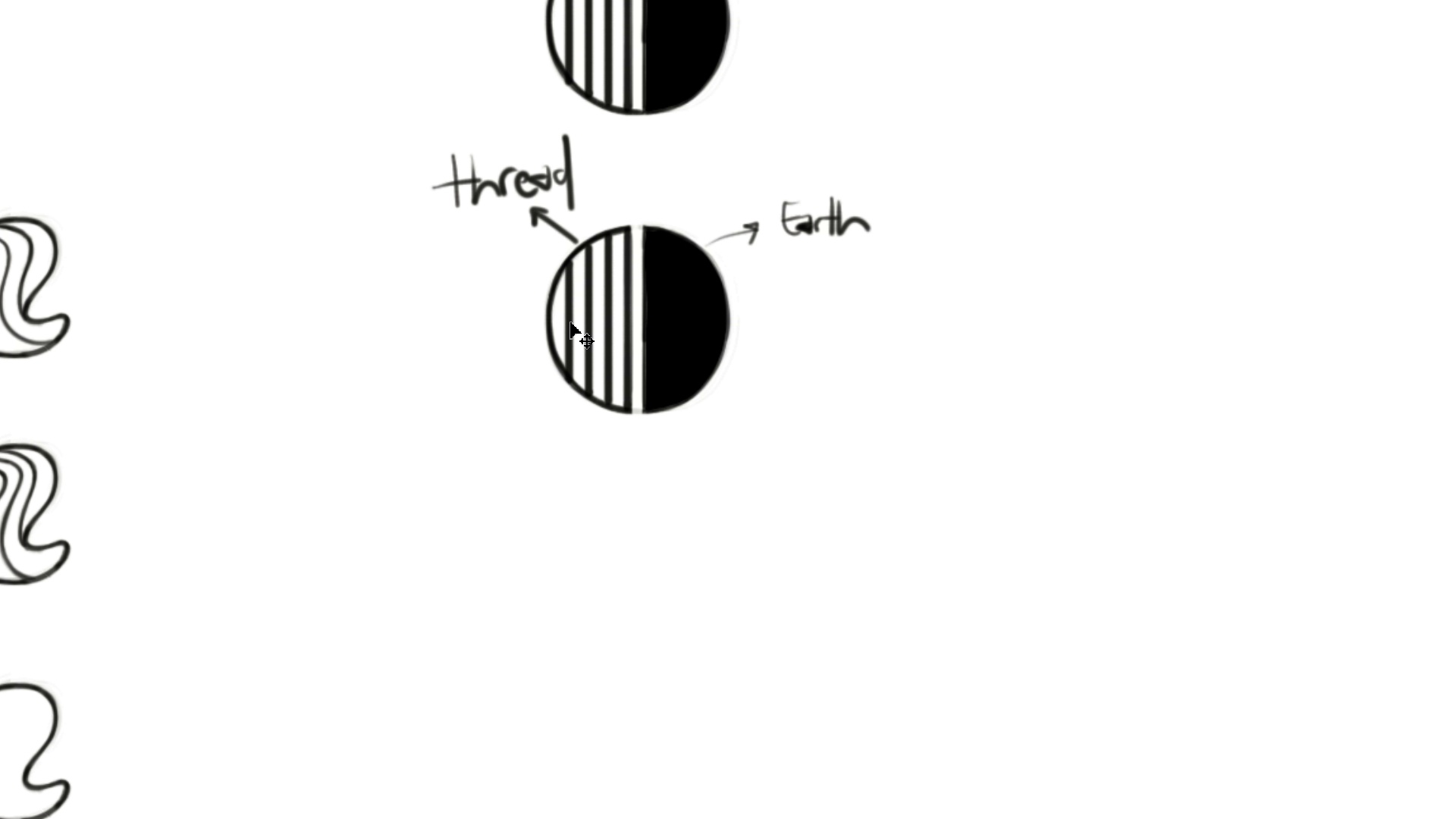 
key(Control+Z)
 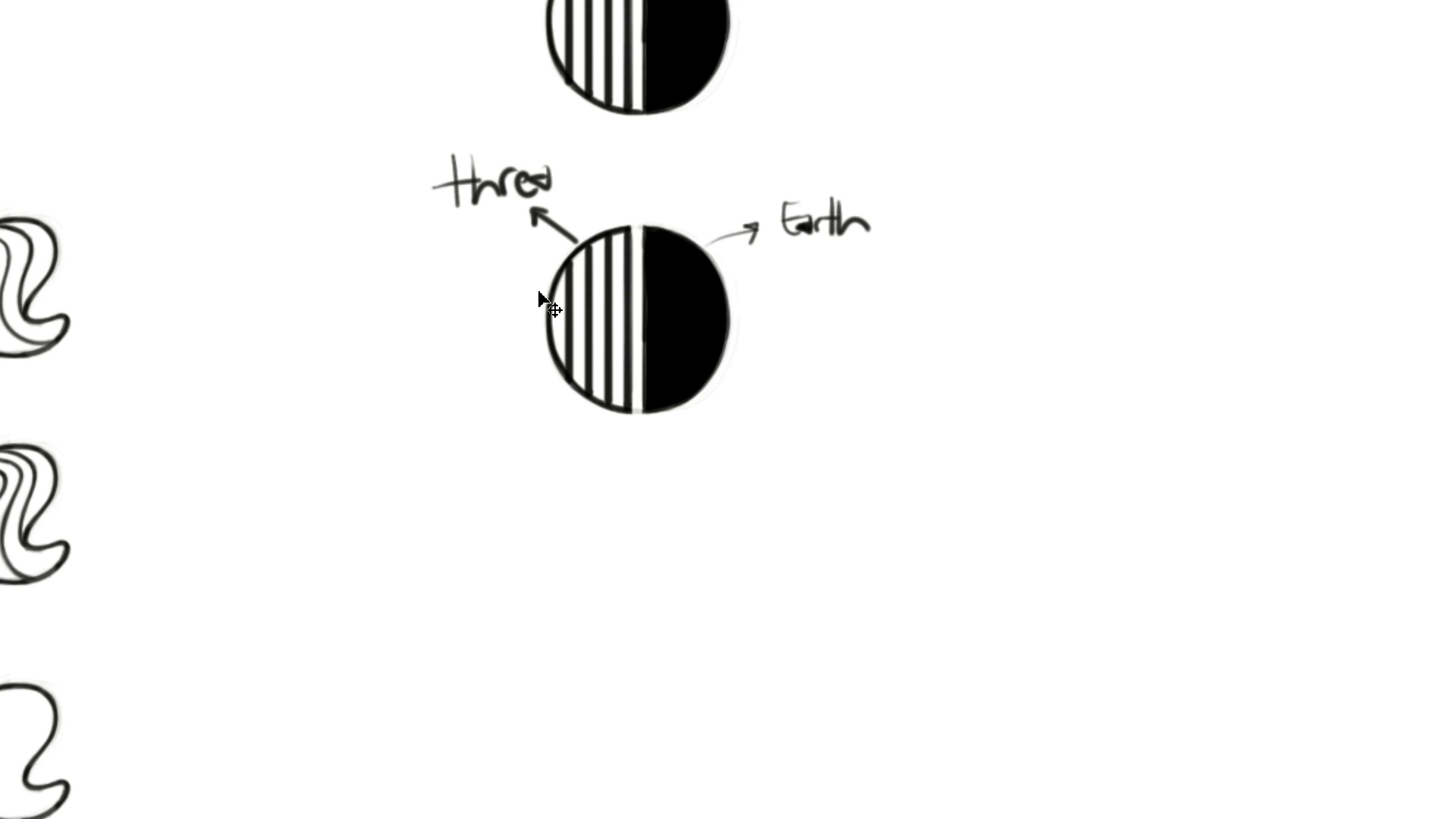 
key(Control+Z)
 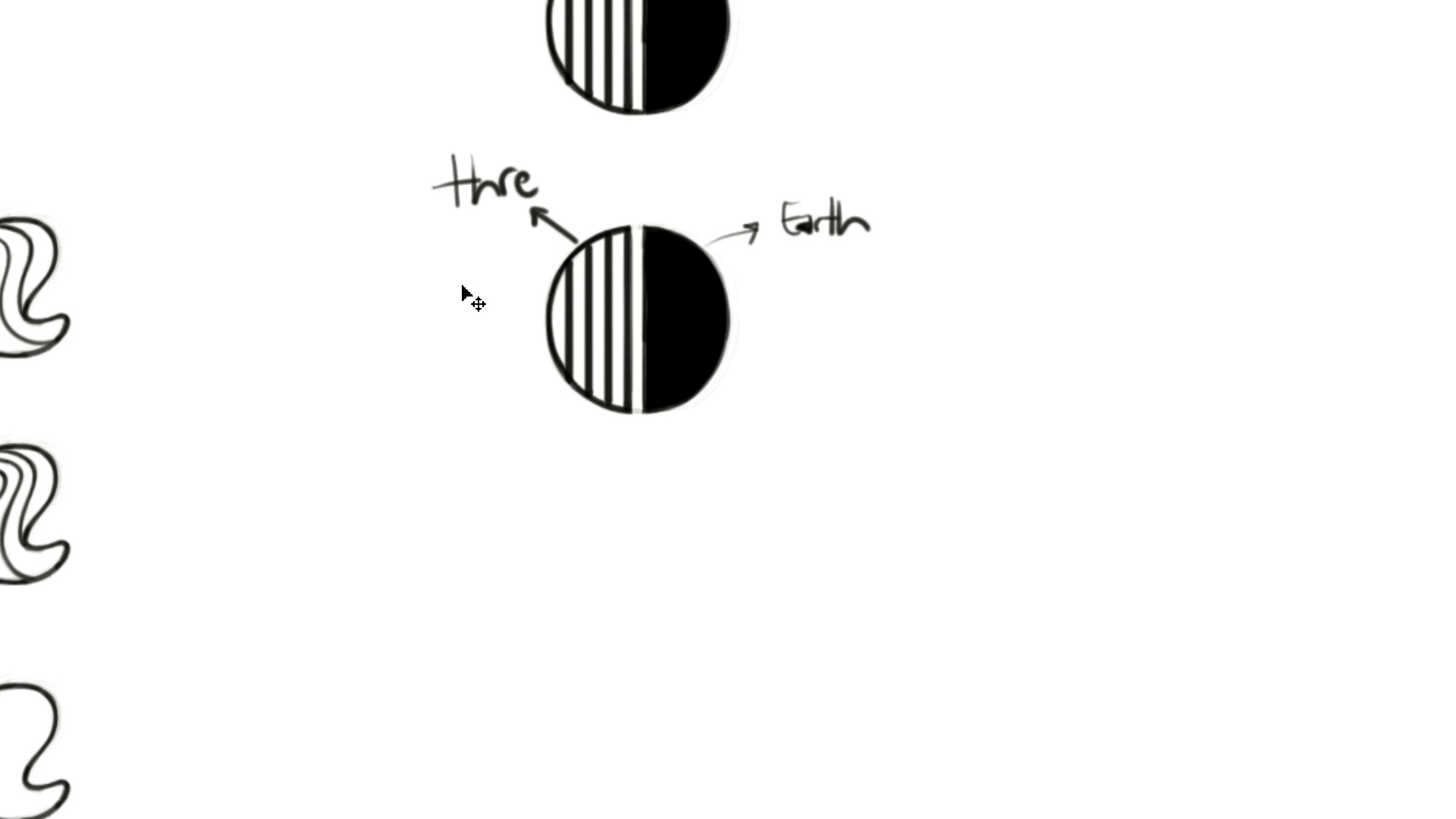 
key(Control+Z)
 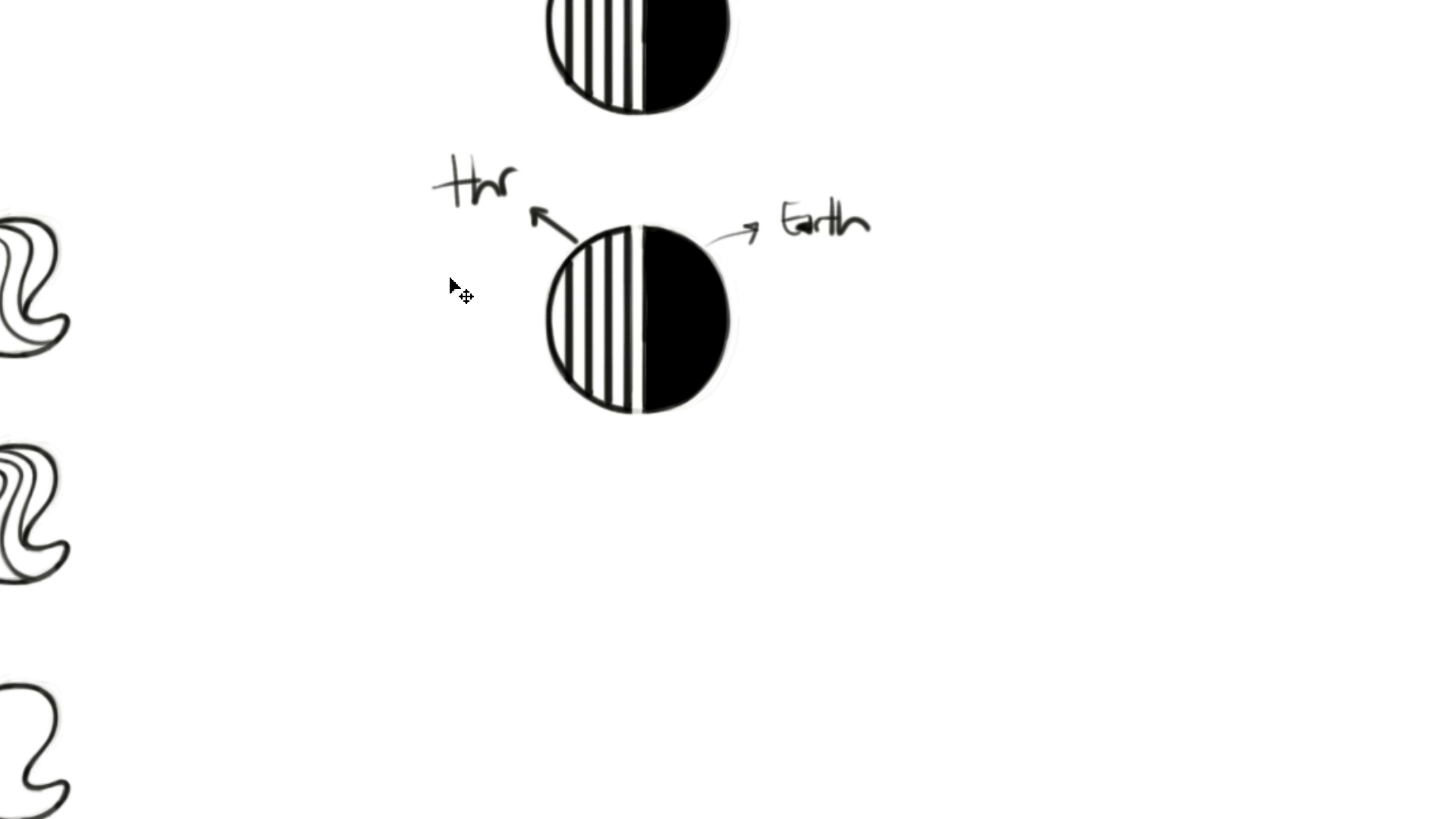 
key(Control+Z)
 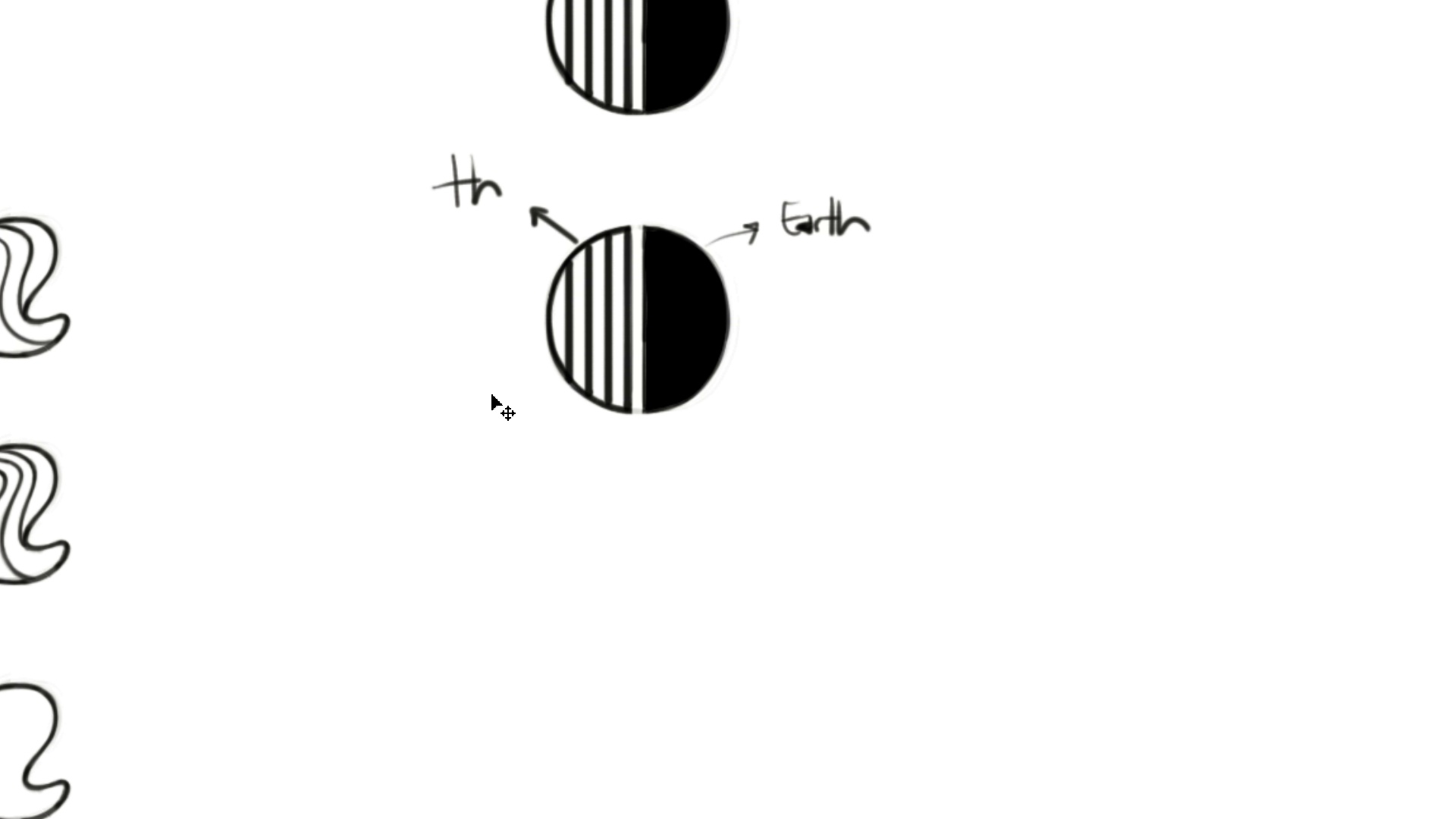 
key(Control+Z)
 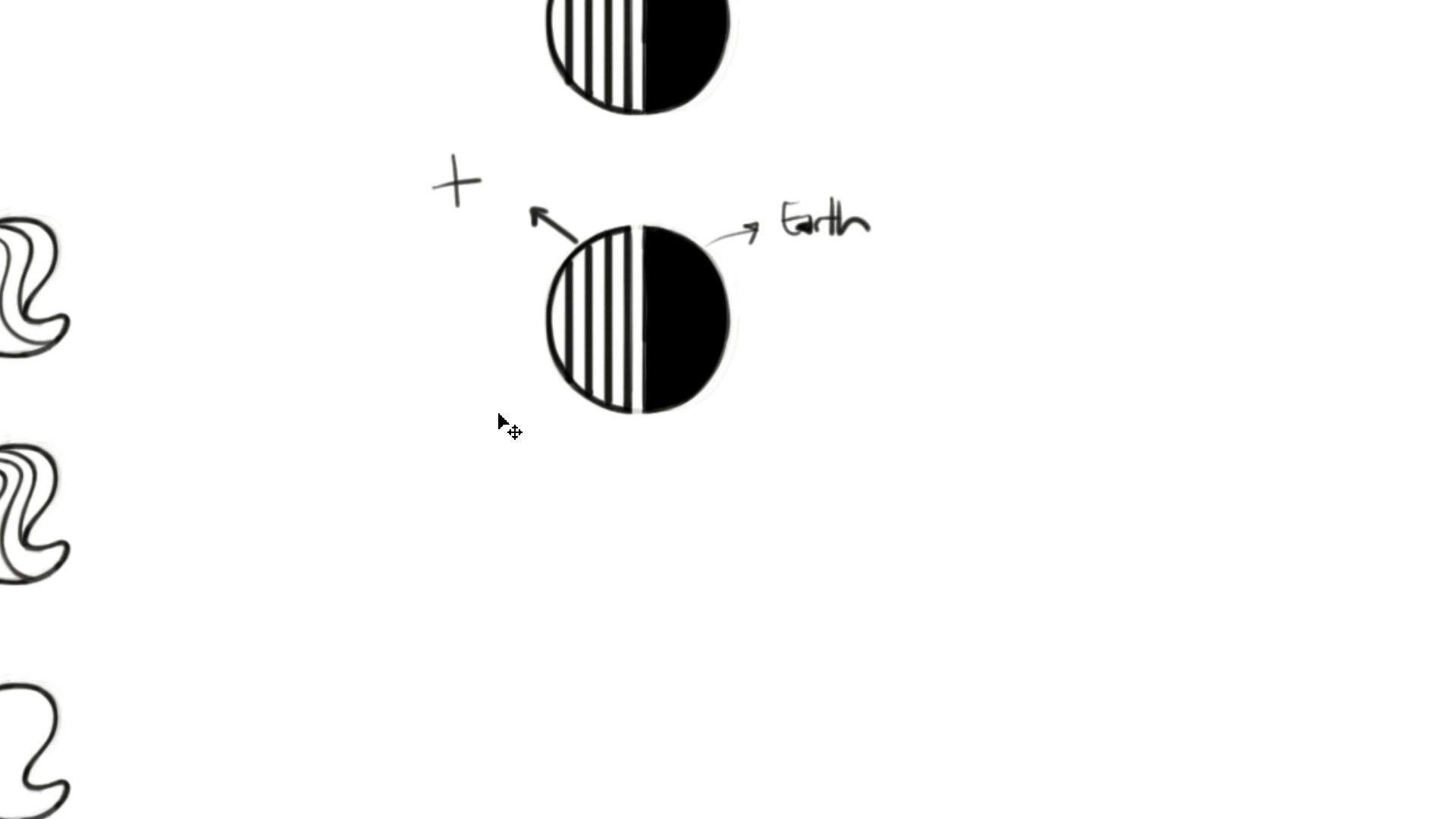 
key(Control+Z)
 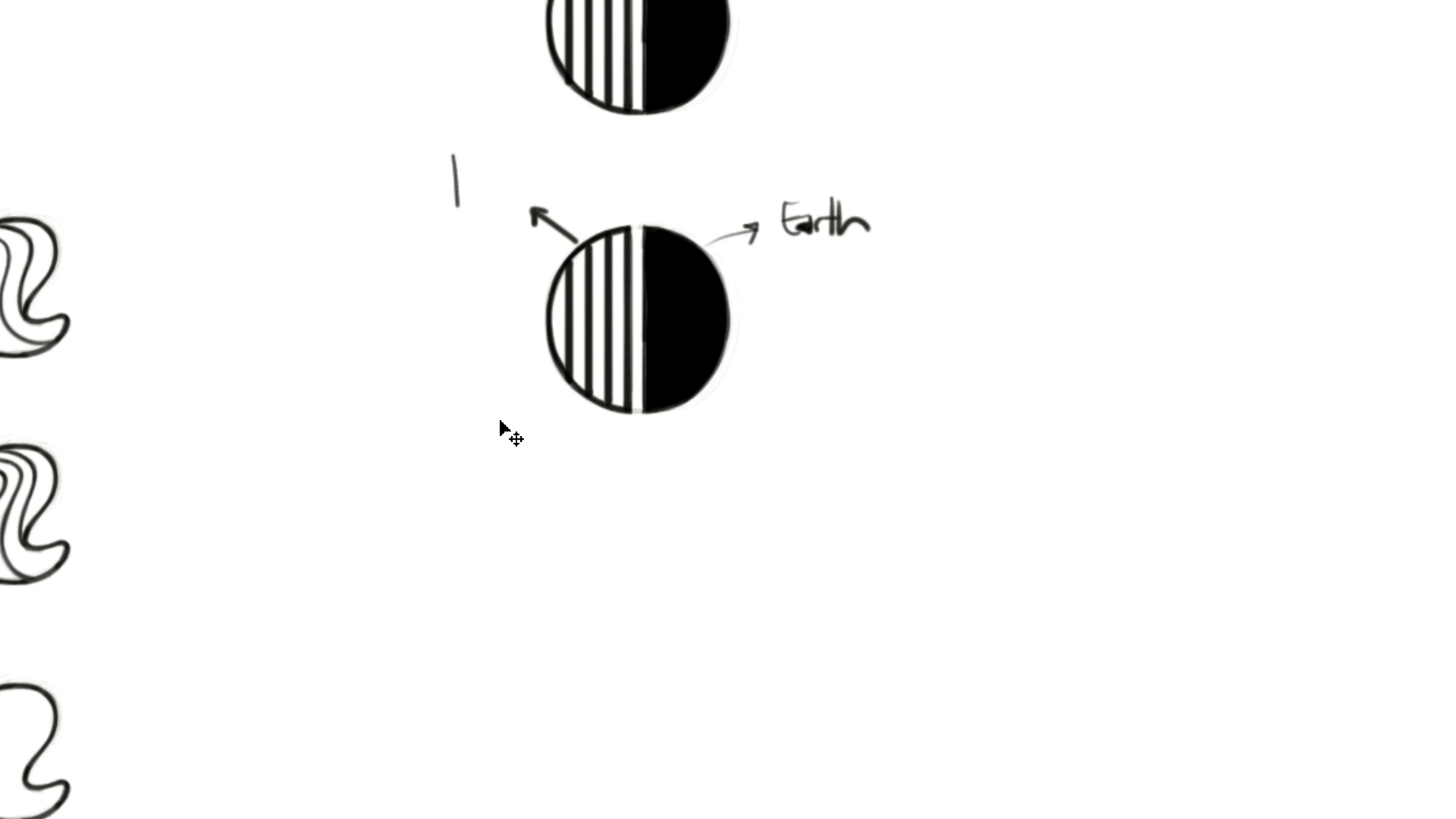 
key(Control+Z)
 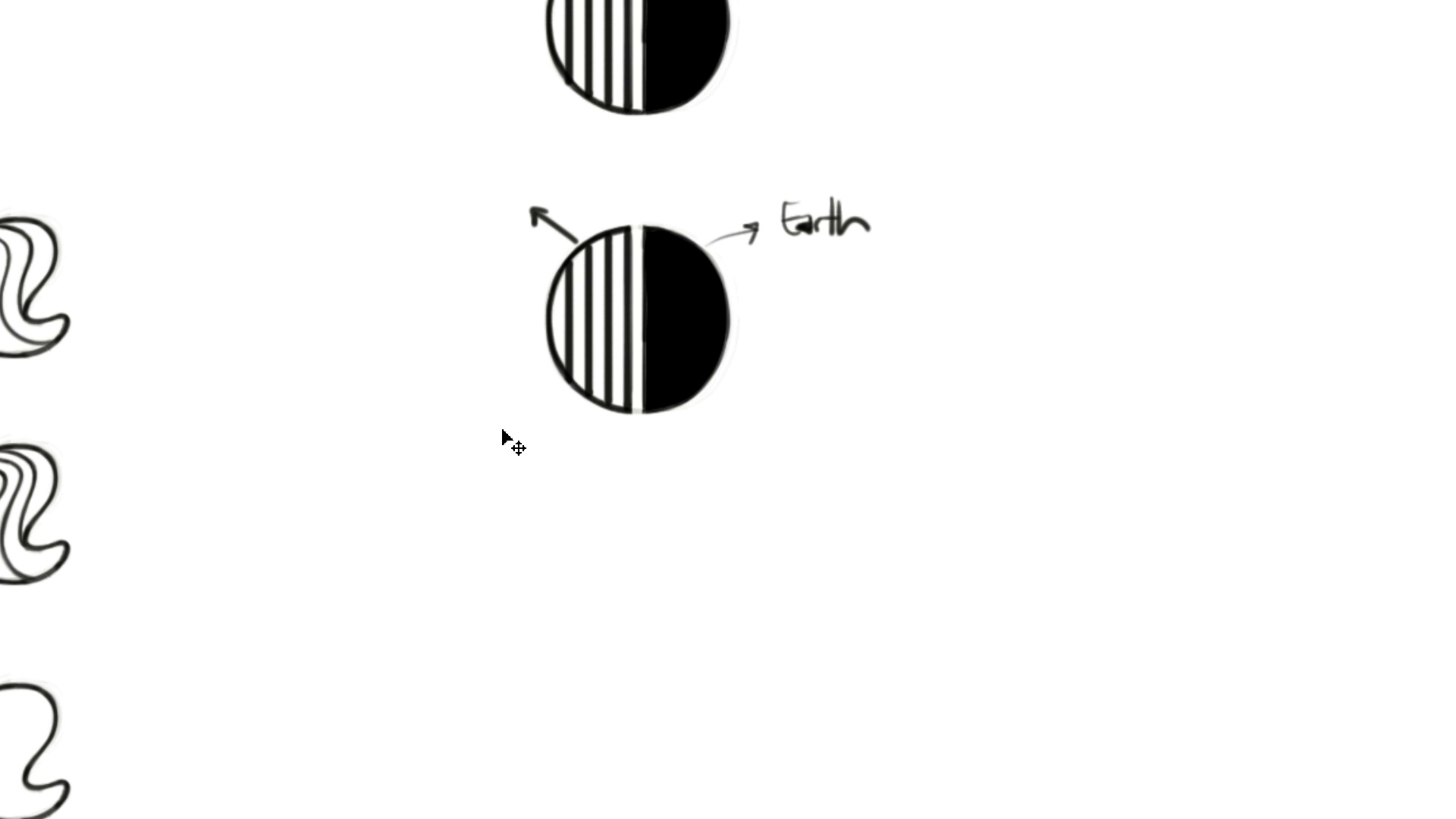 
key(Control+Z)
 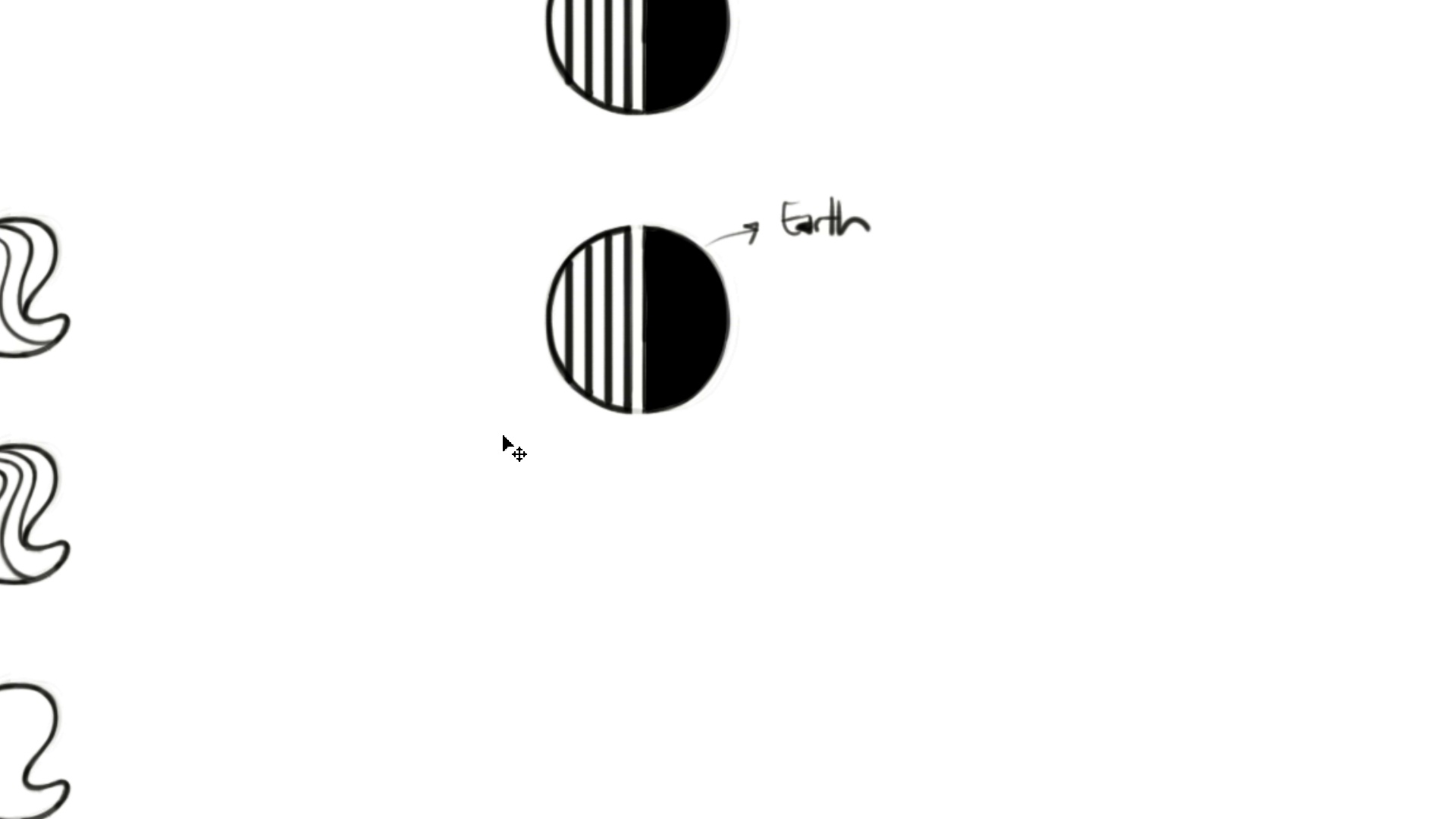 
key(Control+Z)
 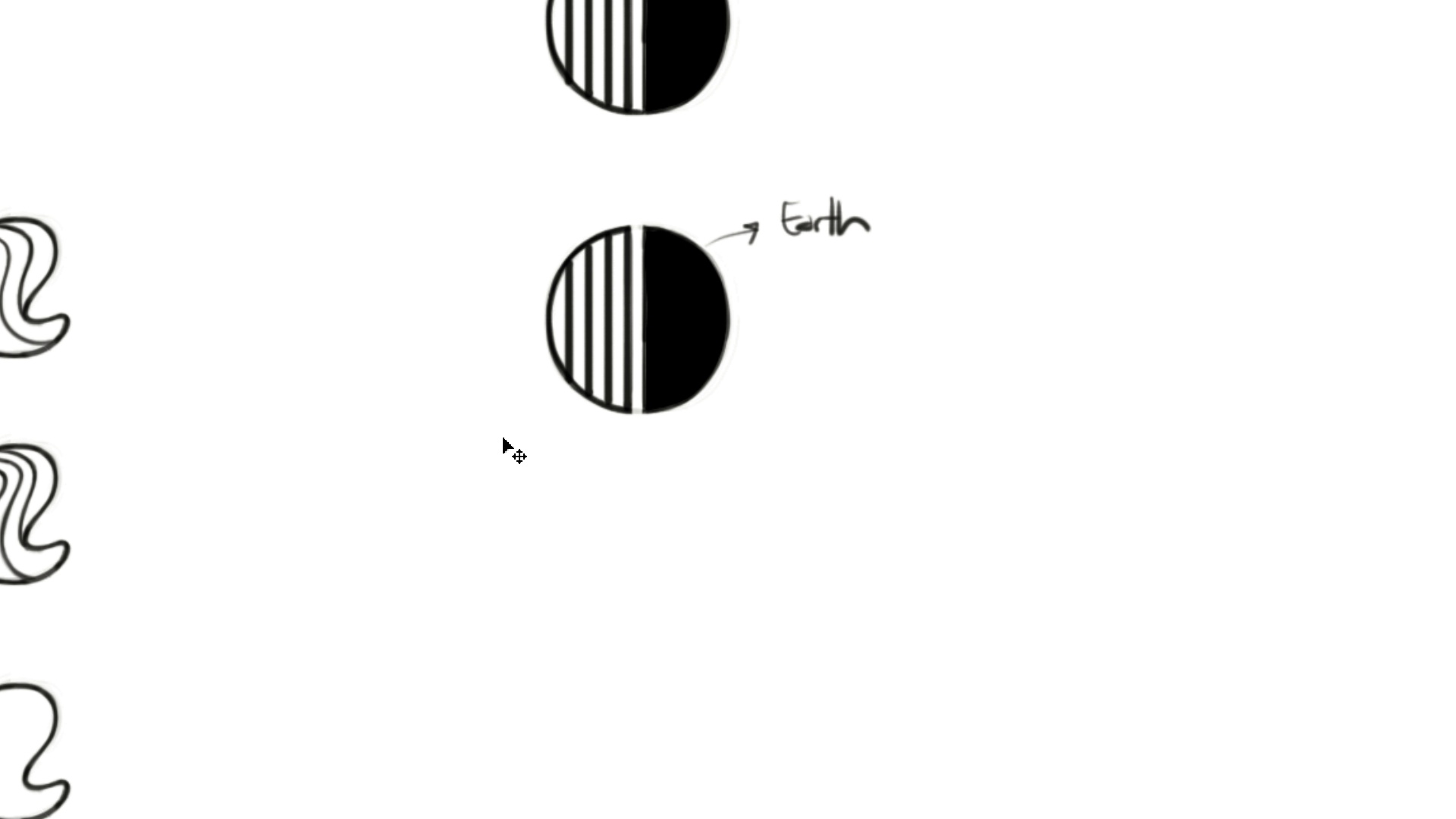 
key(Control+Z)
 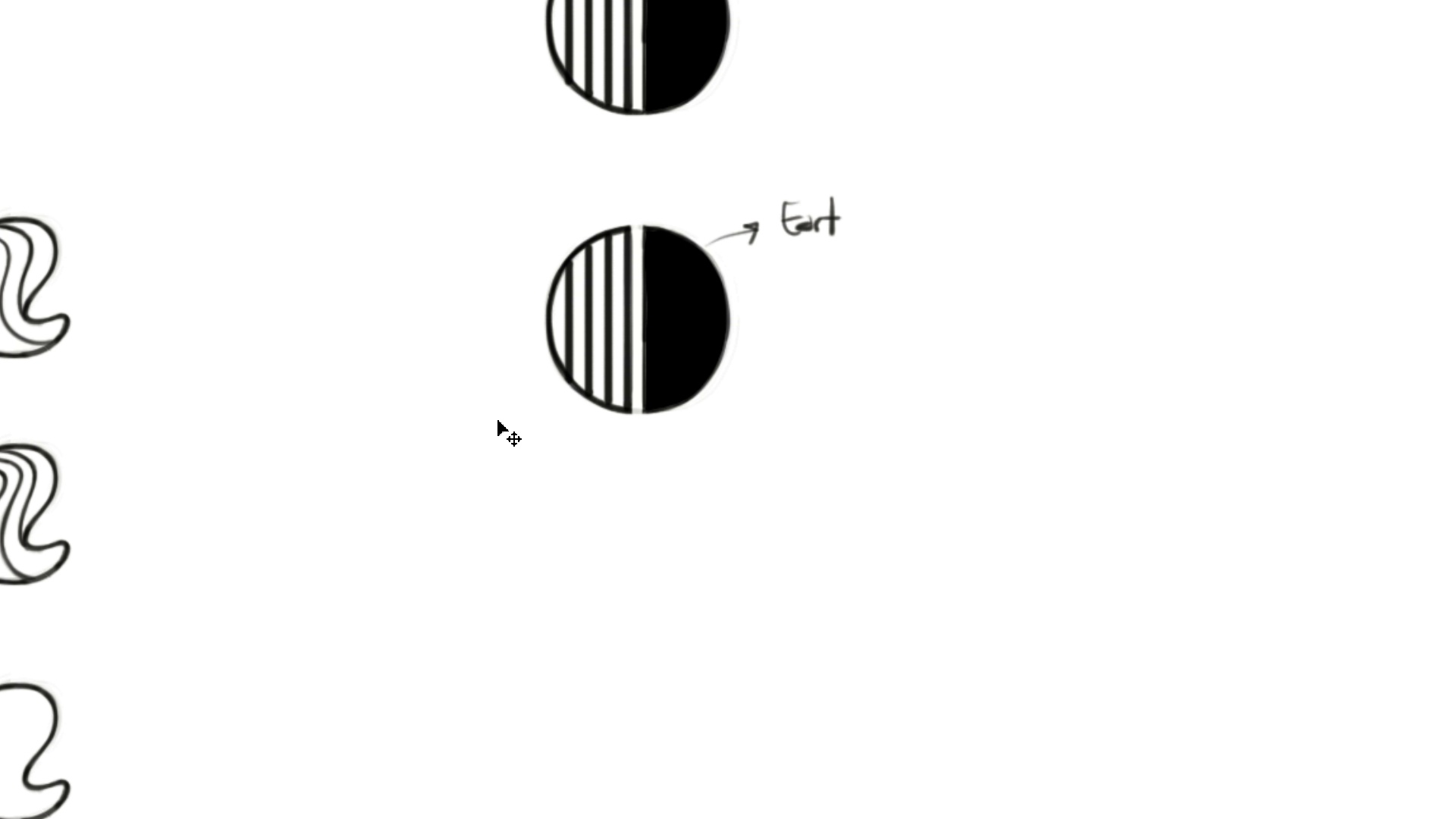 
key(Control+Z)
 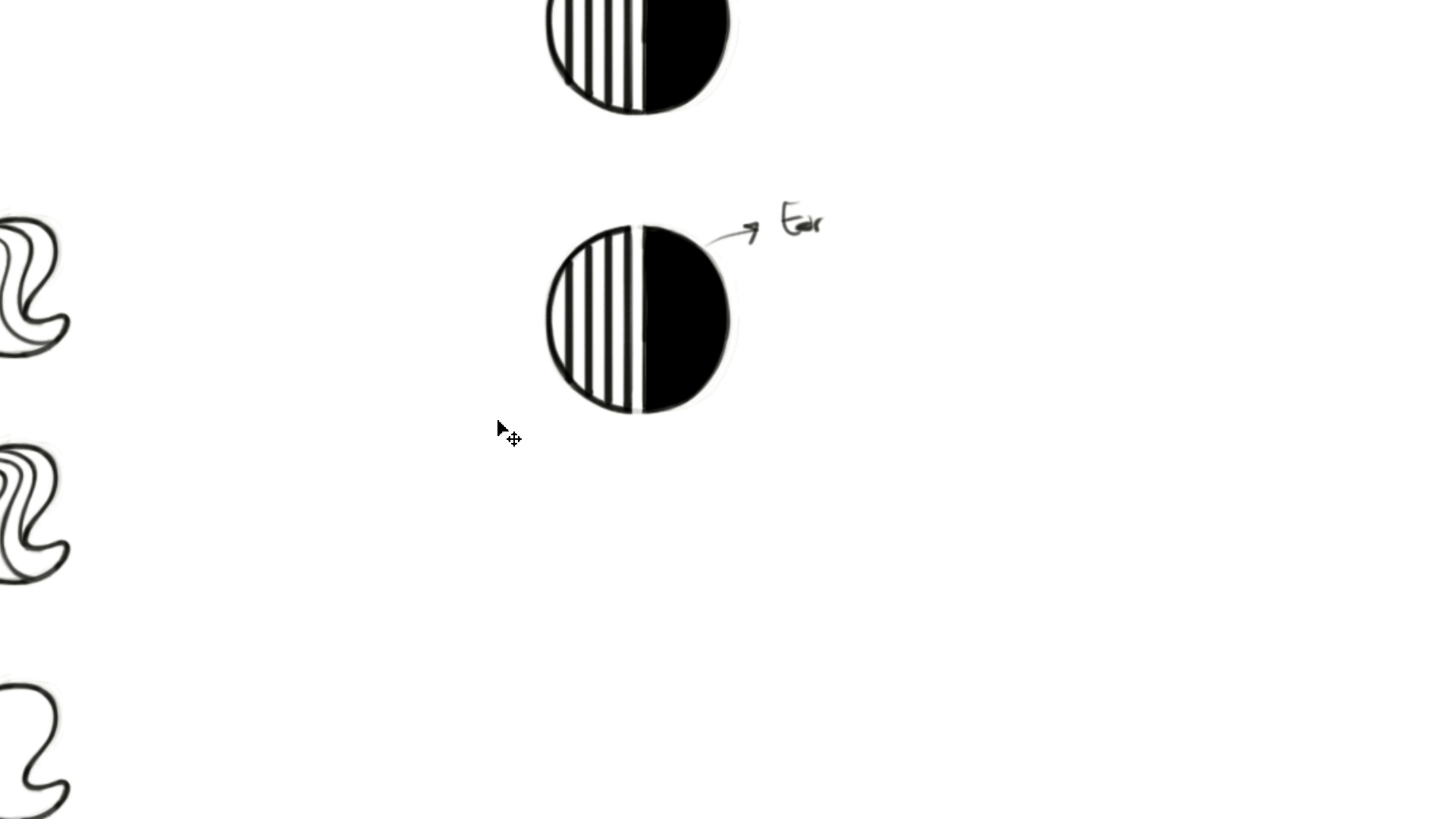 
key(Control+Z)
 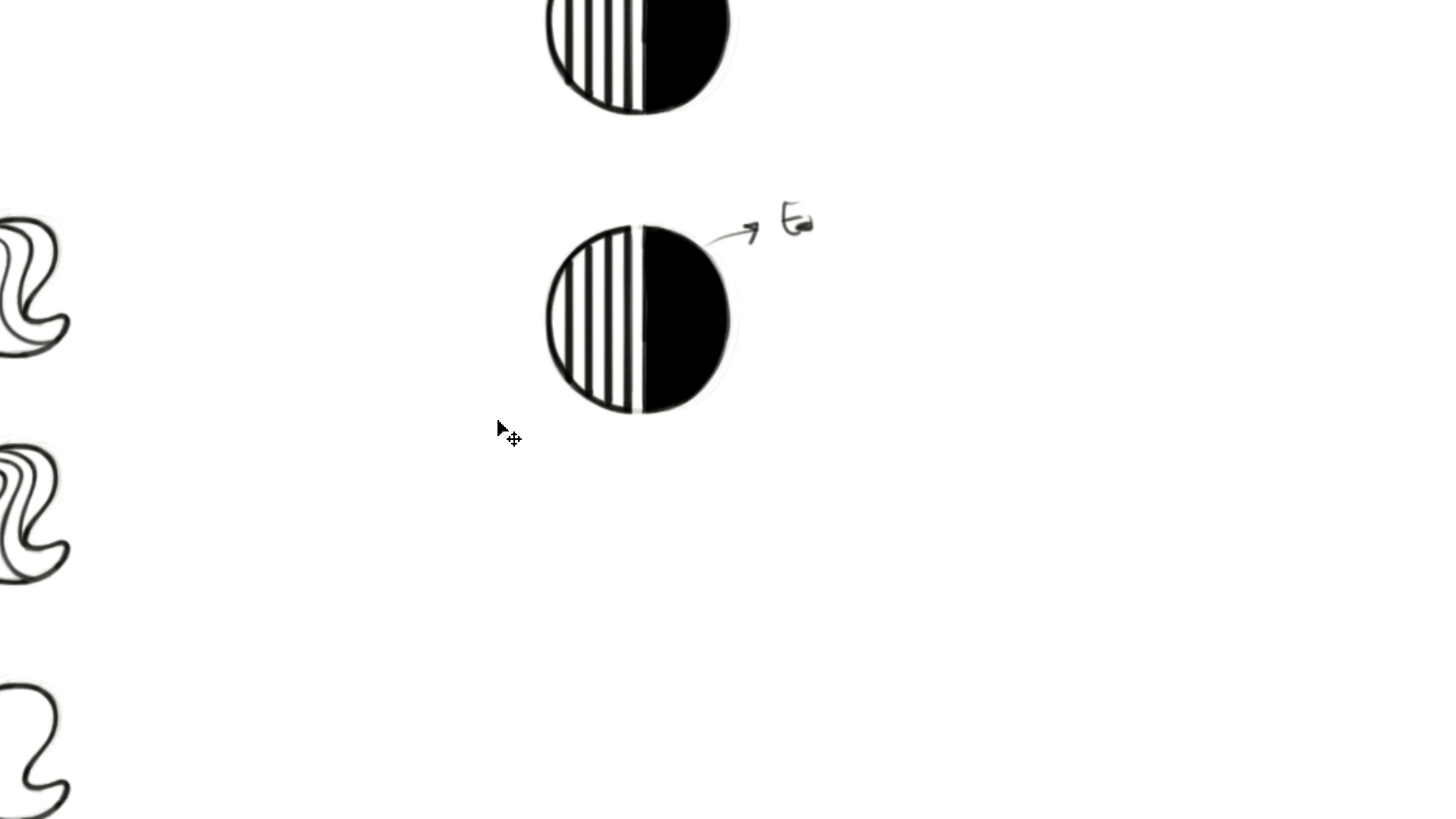 
key(Control+Z)
 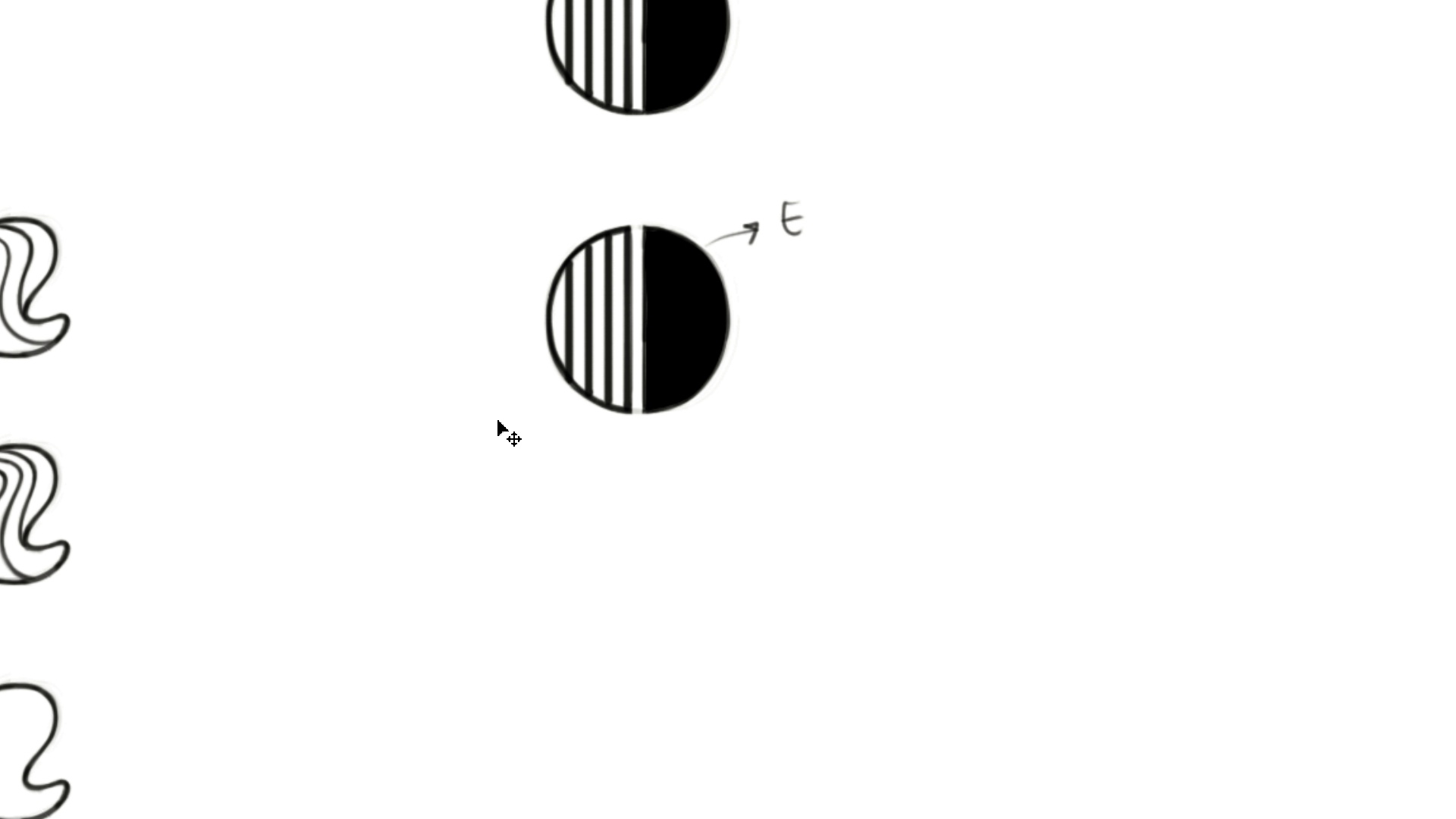 
key(Control+Z)
 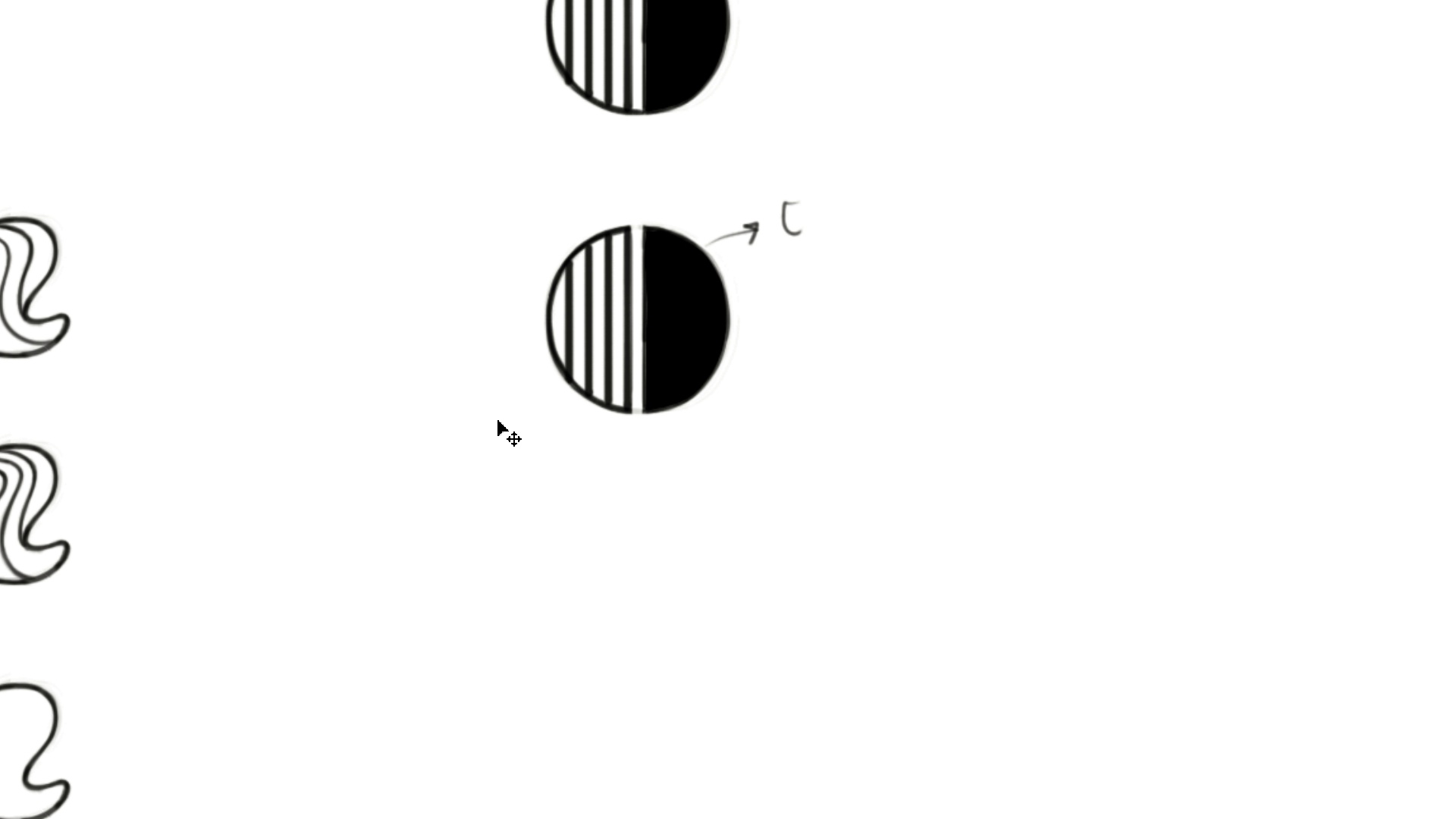 
key(Control+Z)
 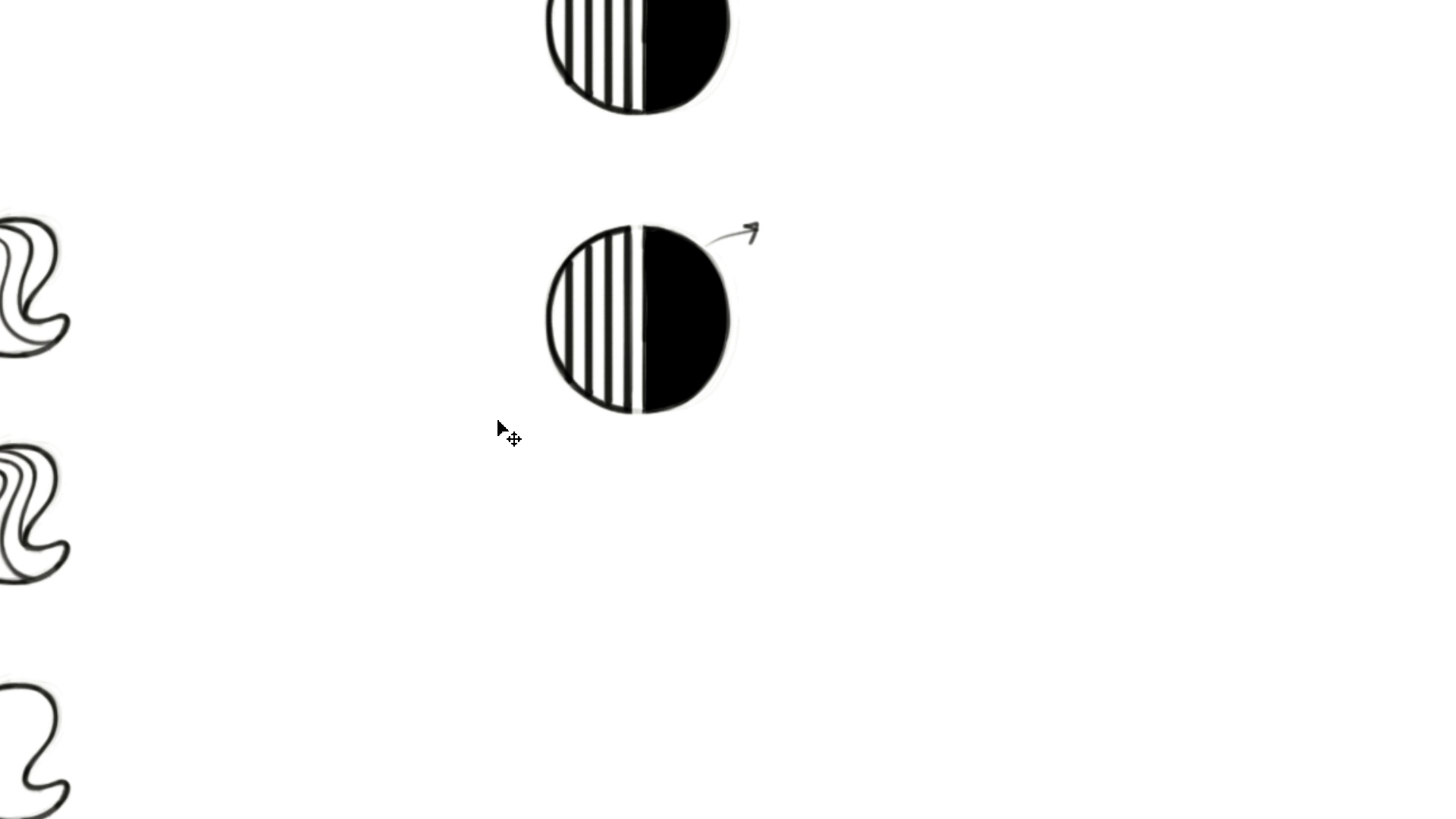 
key(Control+Z)
 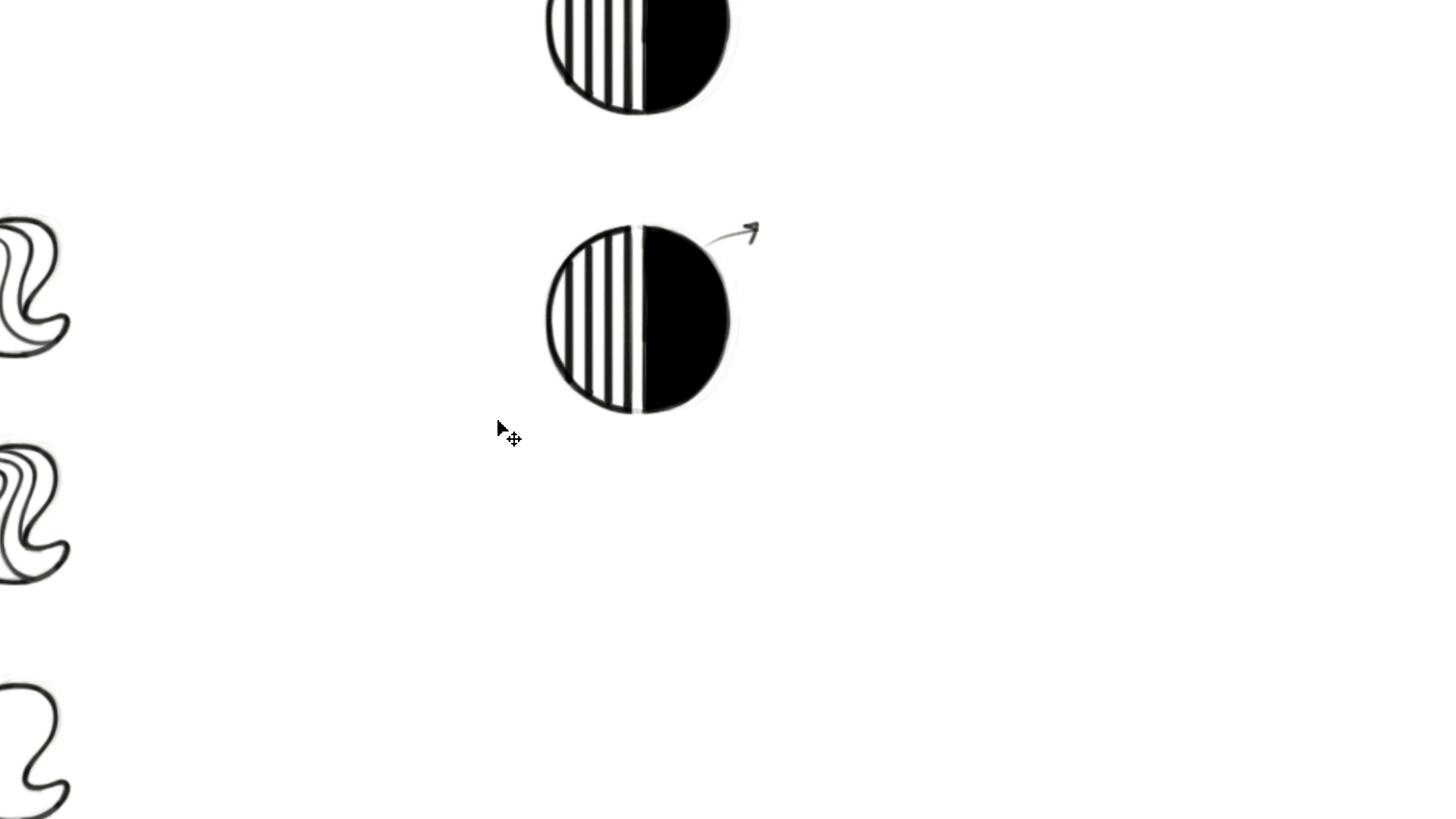 
key(Control+Z)
 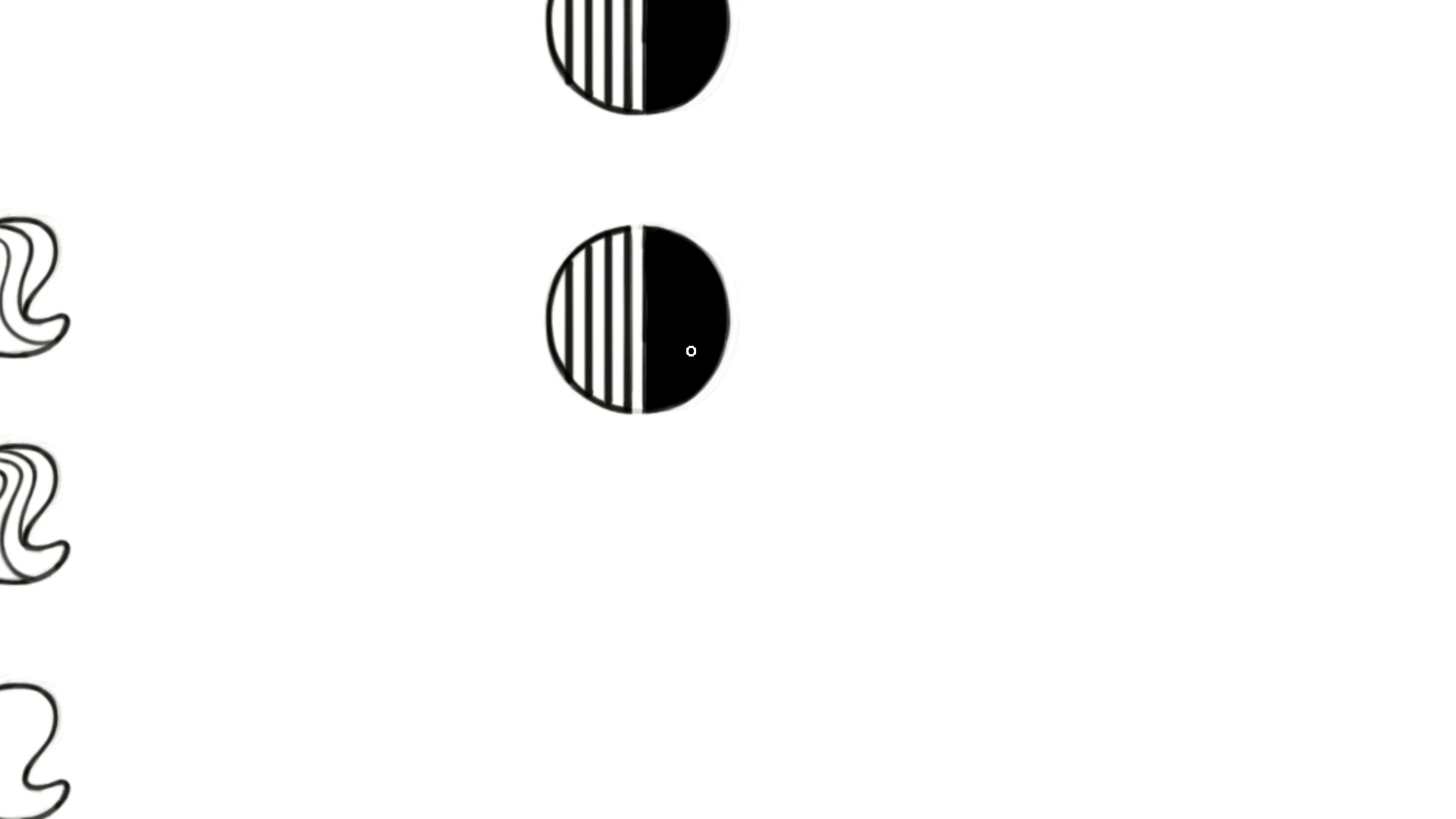 
key(M)
 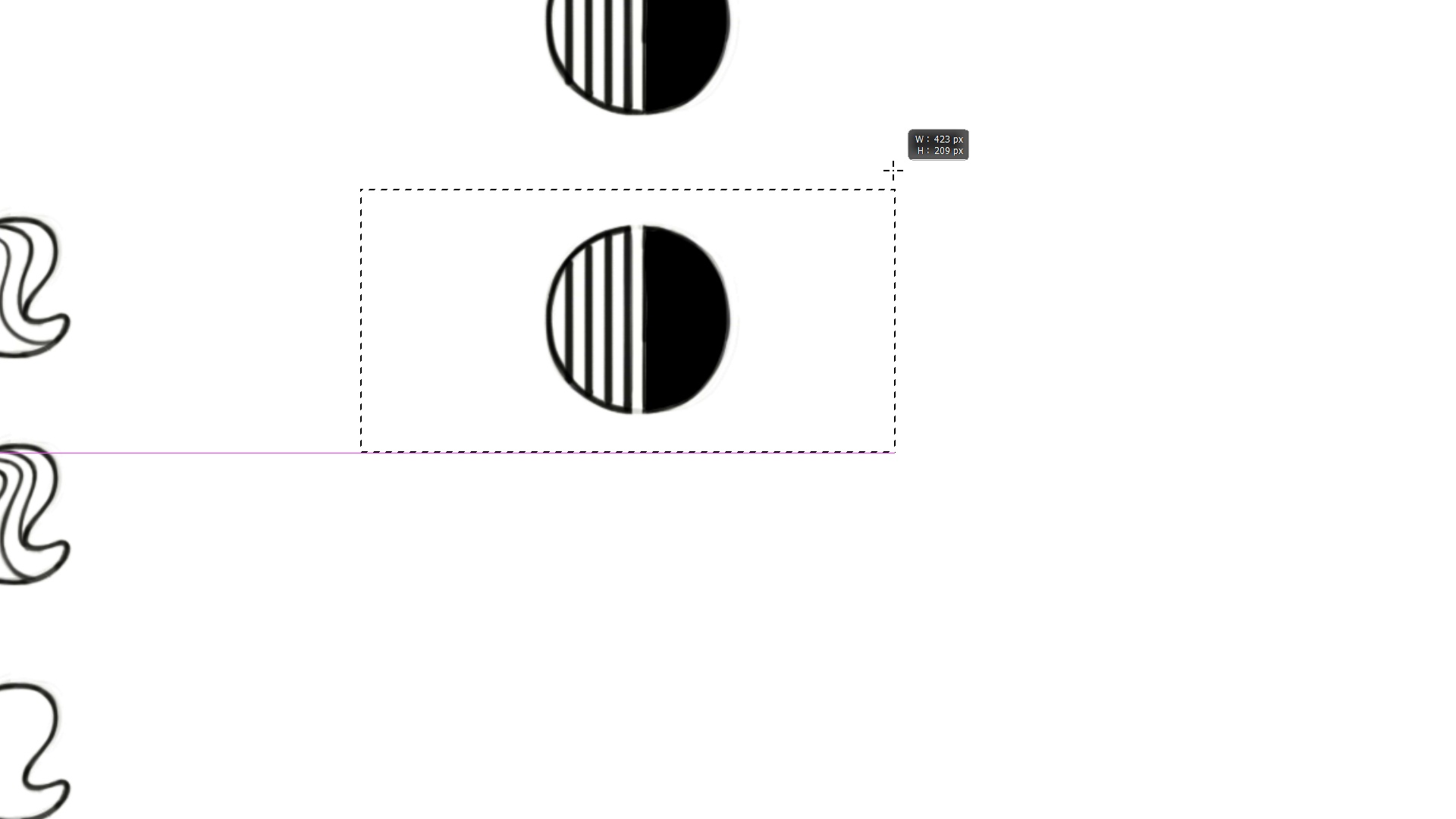 
key(Control+C)
 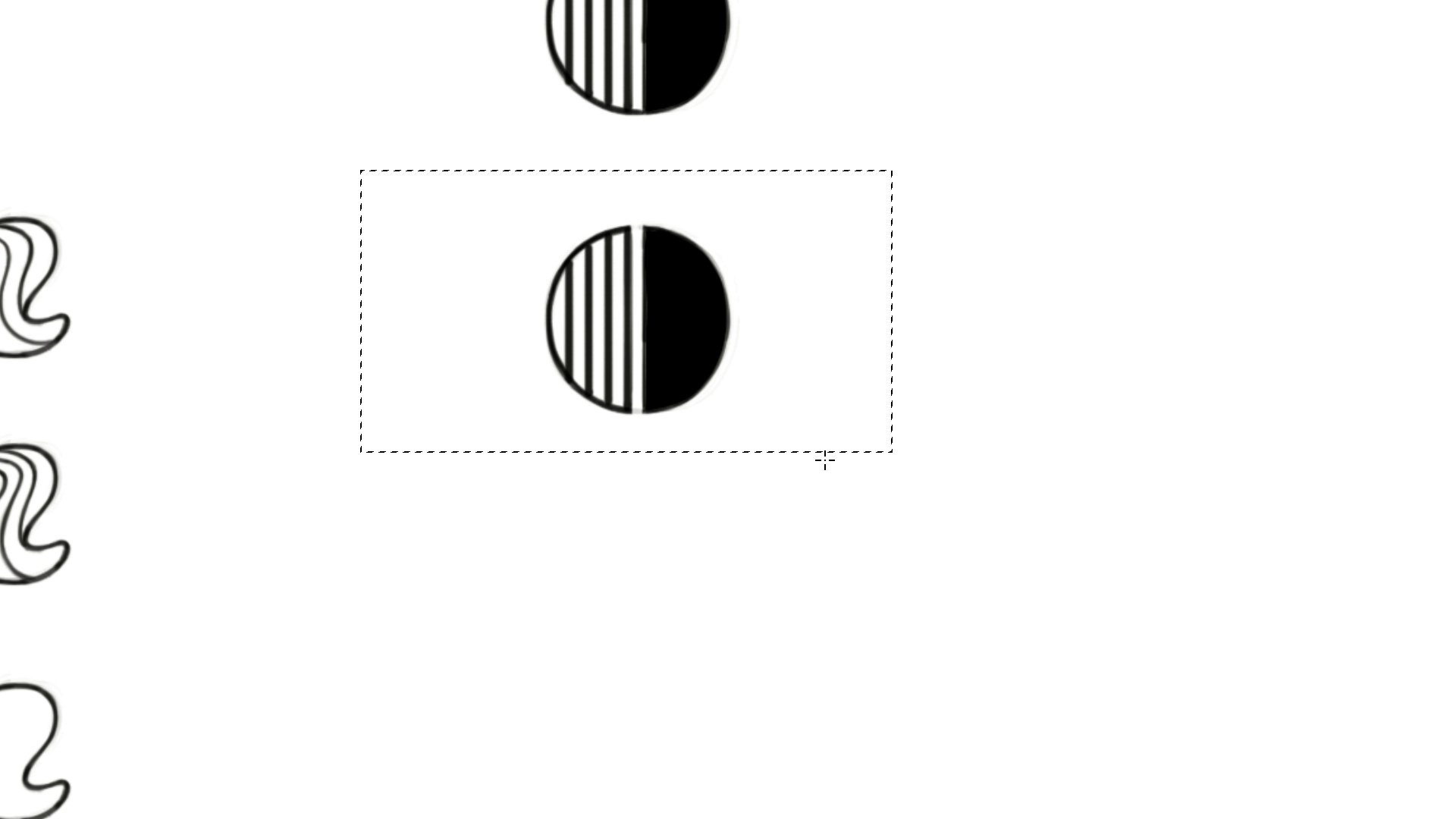 
wait(10.08)
 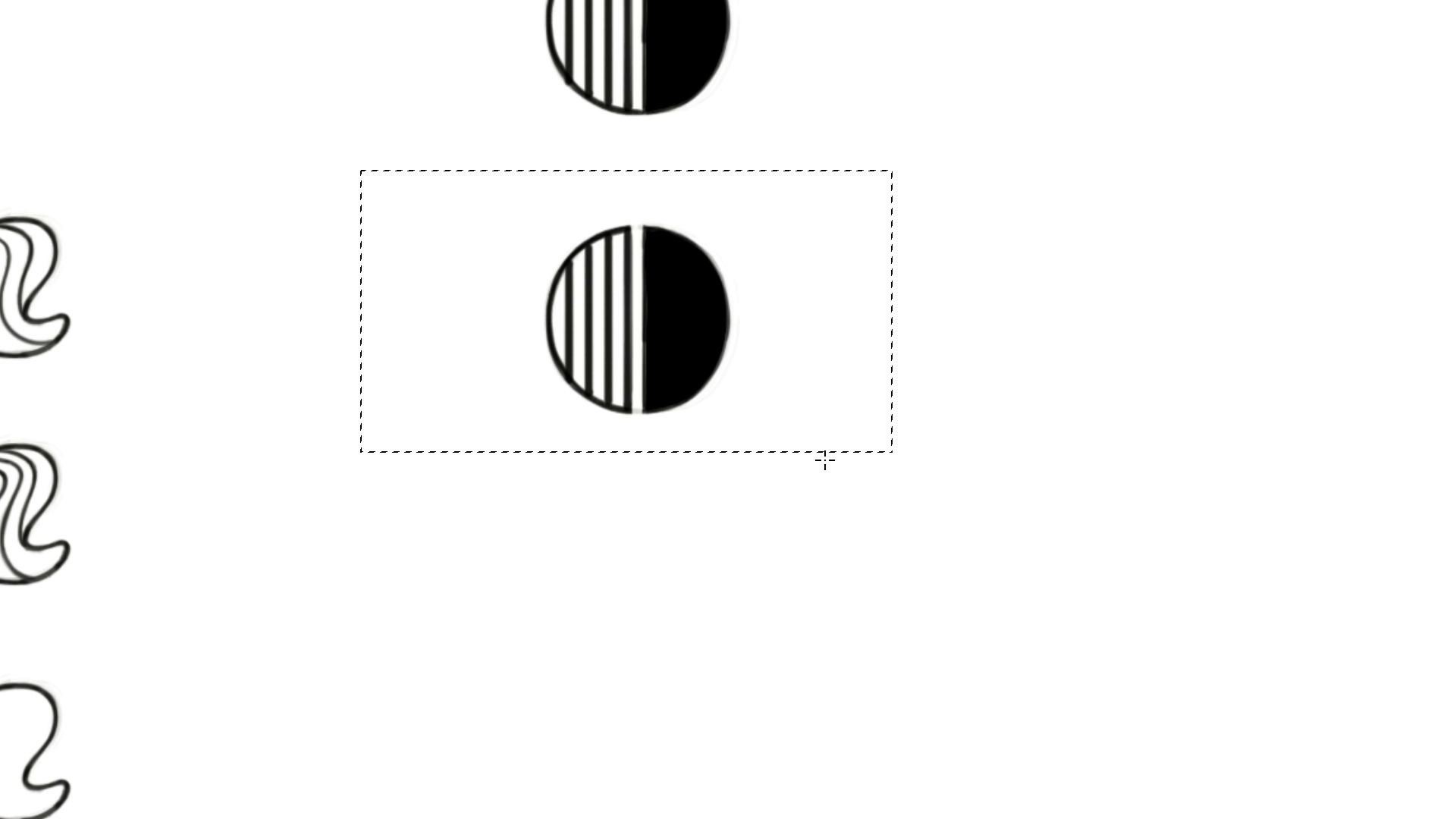 
key(Control+C)
 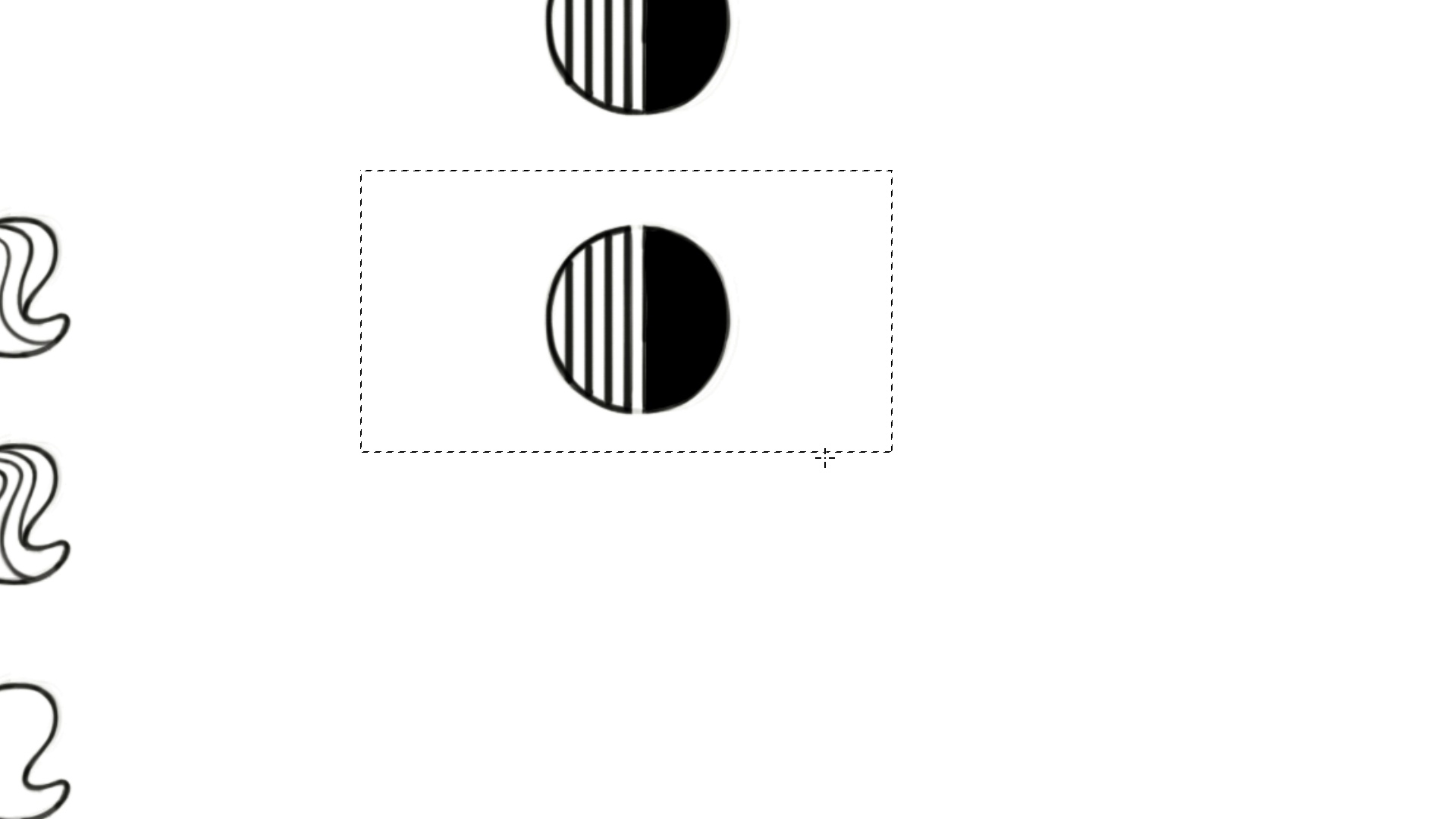 
key(Meta+MetaLeft)
 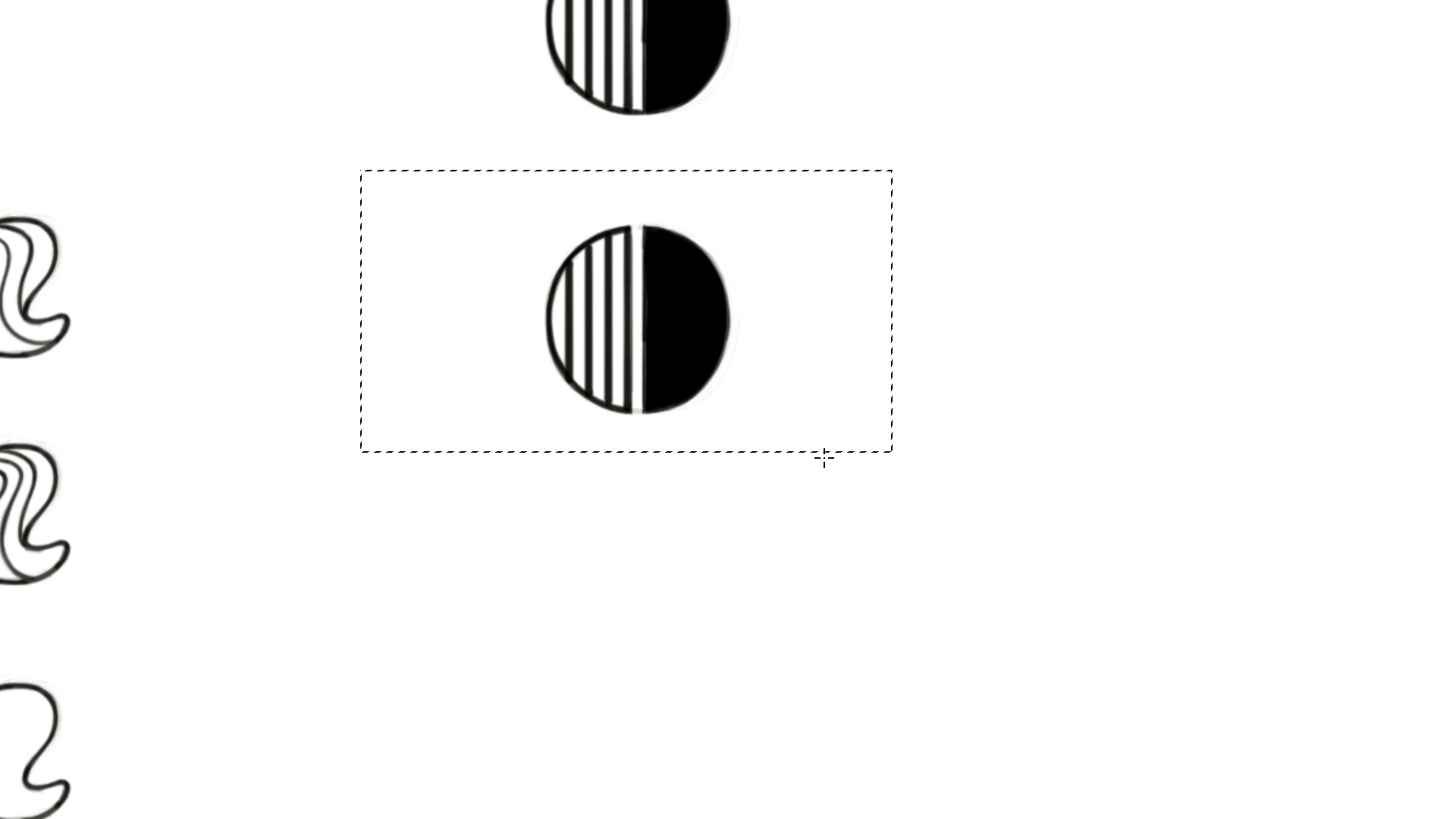 
key(Meta+Tab)
 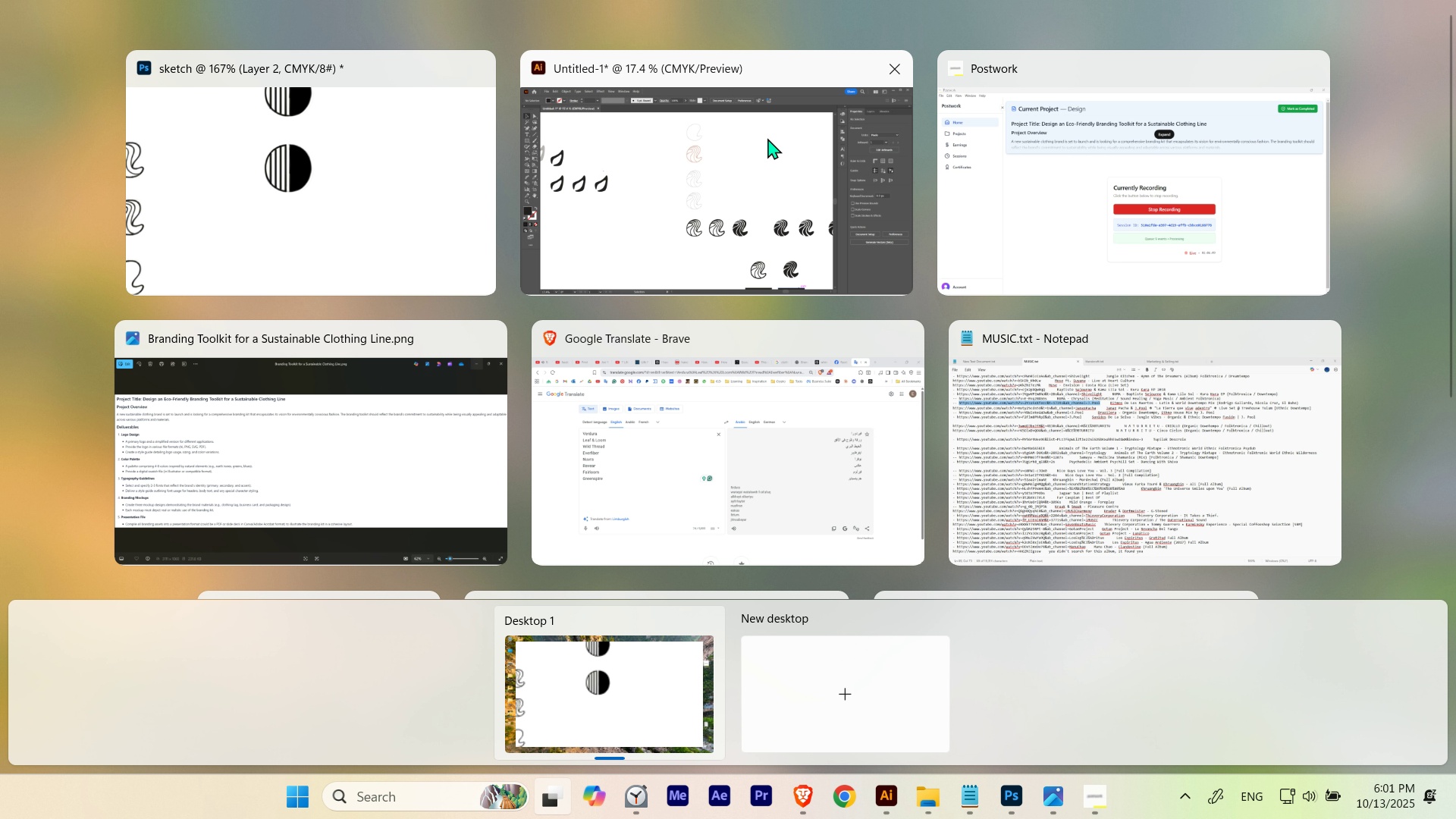 
left_click([710, 139])
 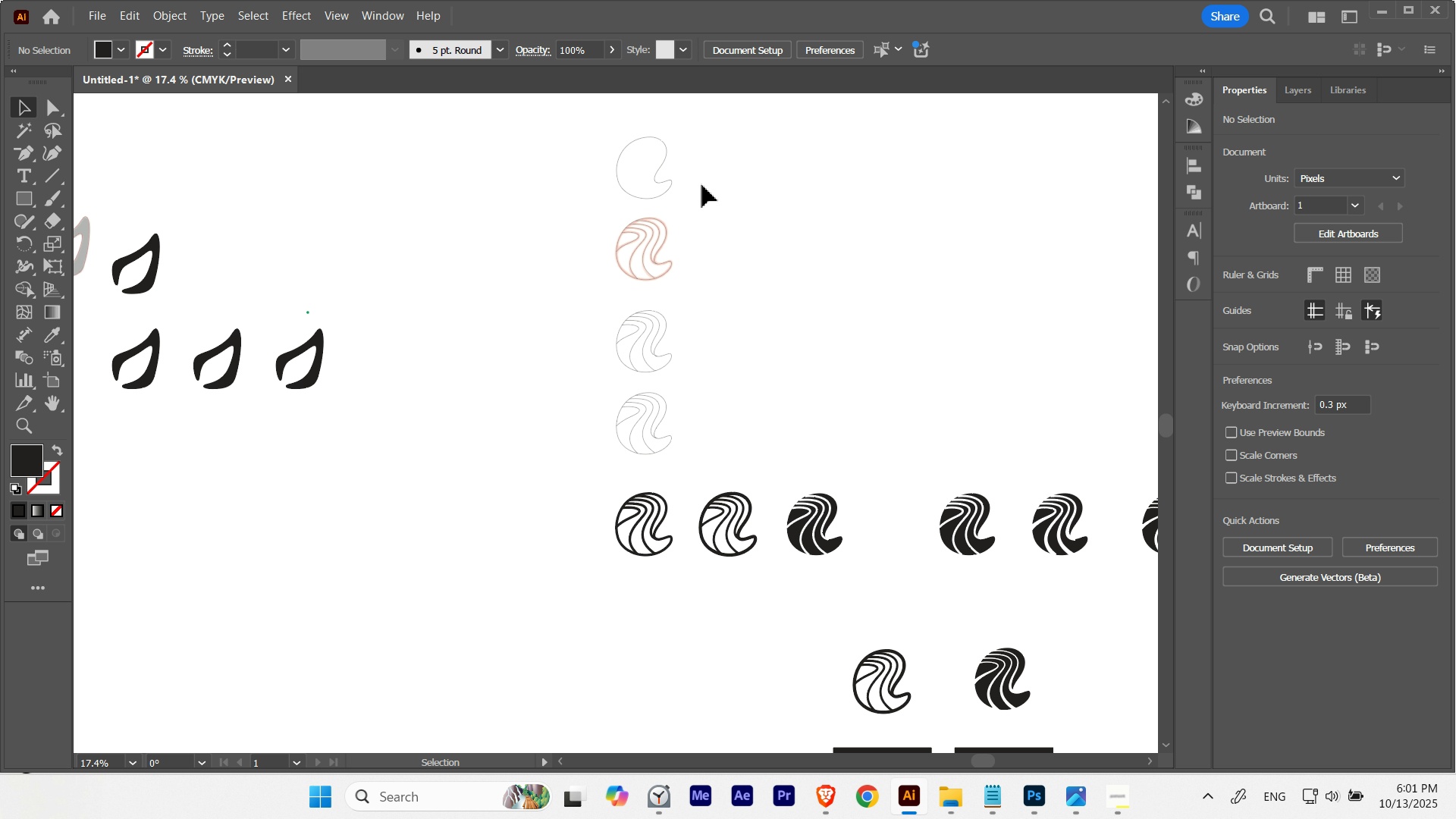 
hold_key(key=Space, duration=1.12)